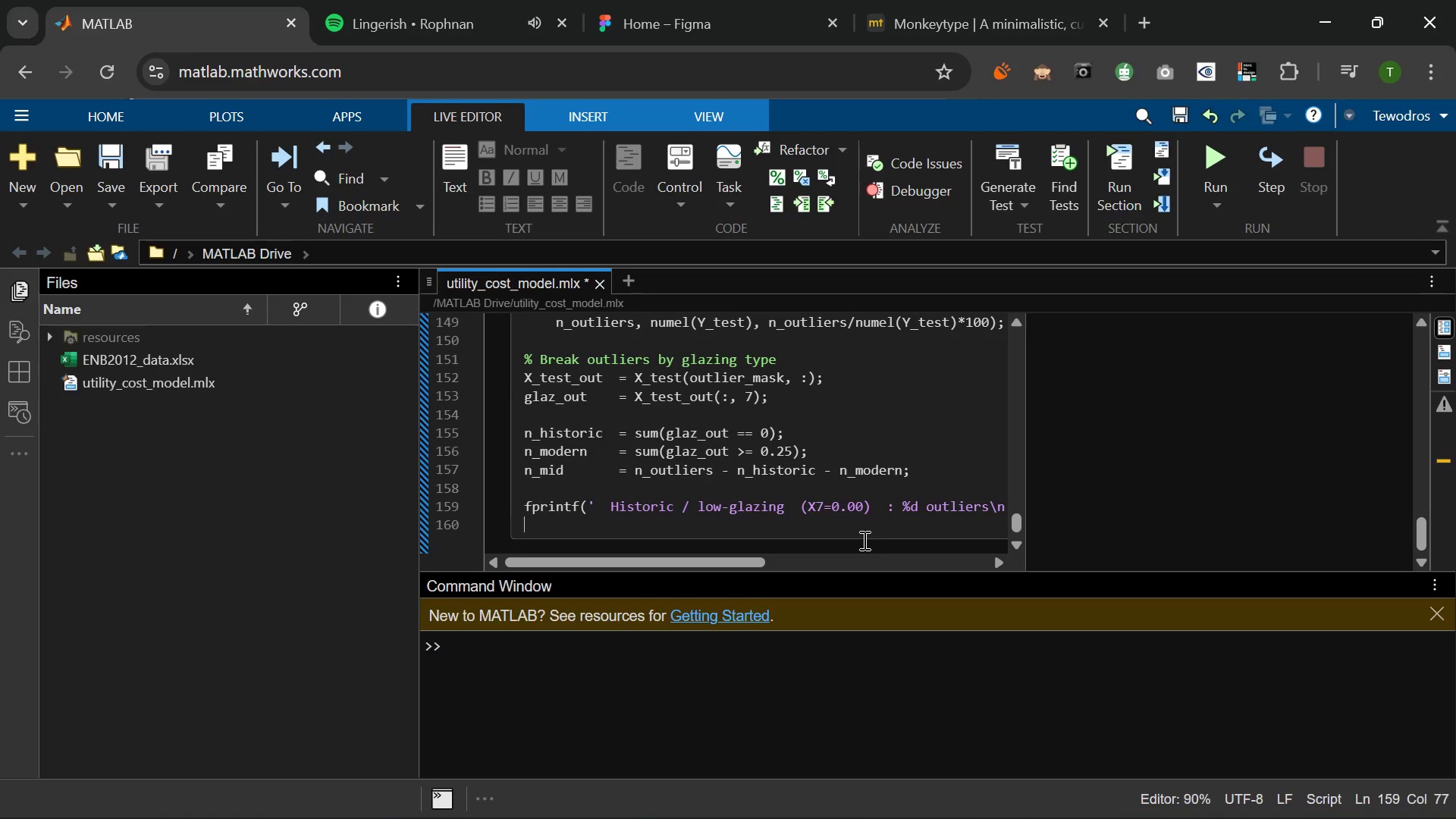 
key(Control+V)
 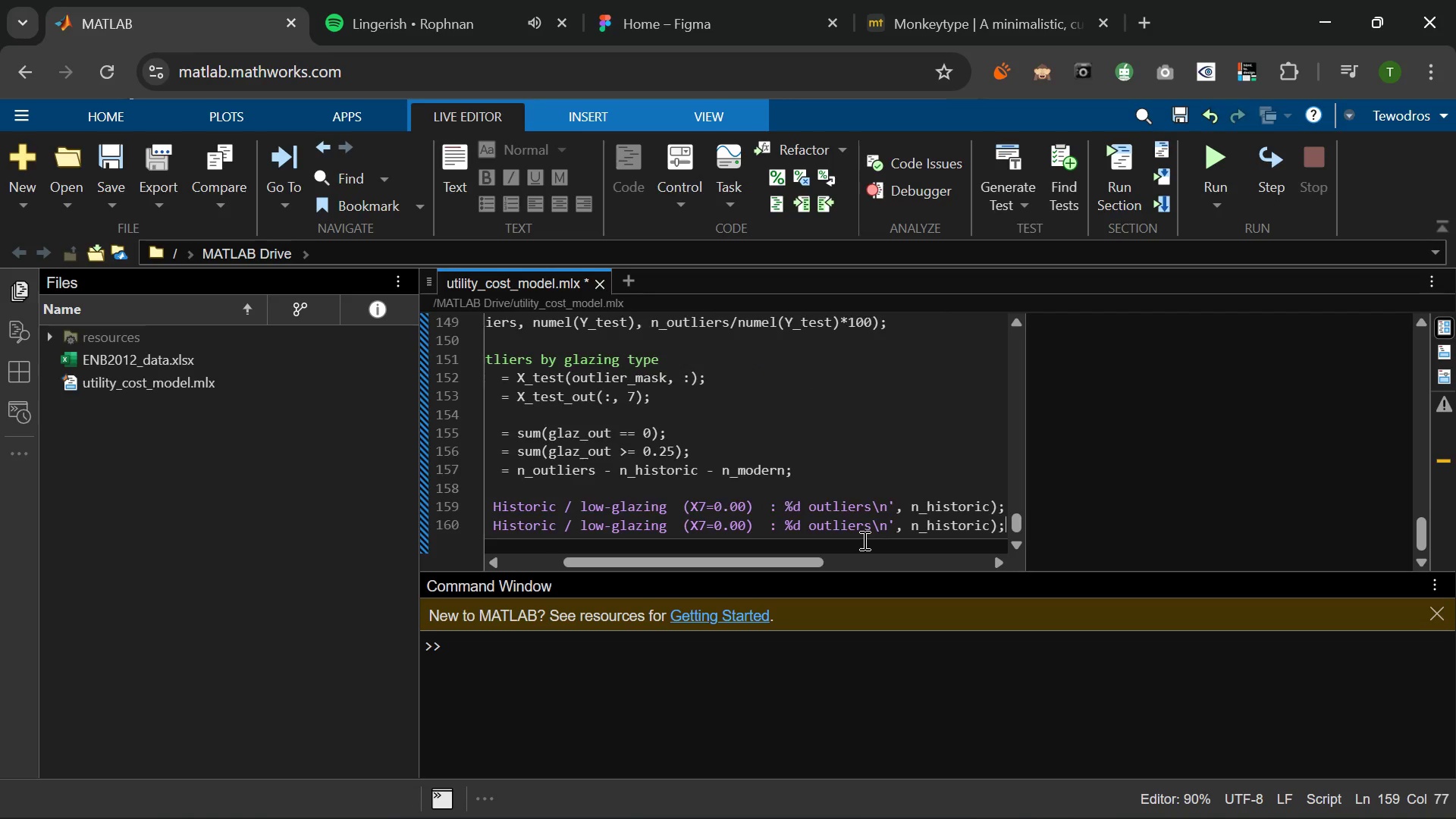 
key(Enter)
 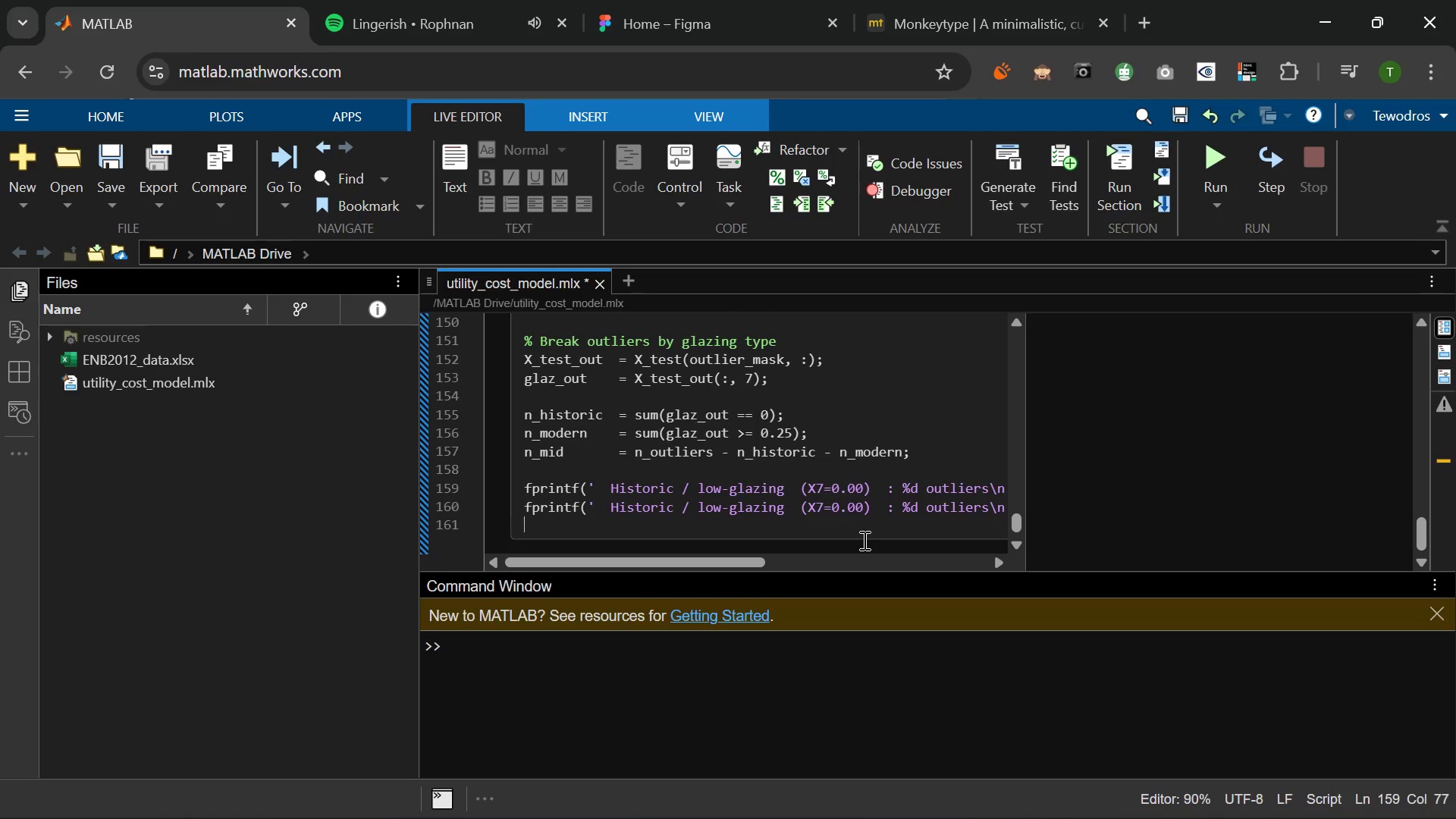 
key(Control+V)
 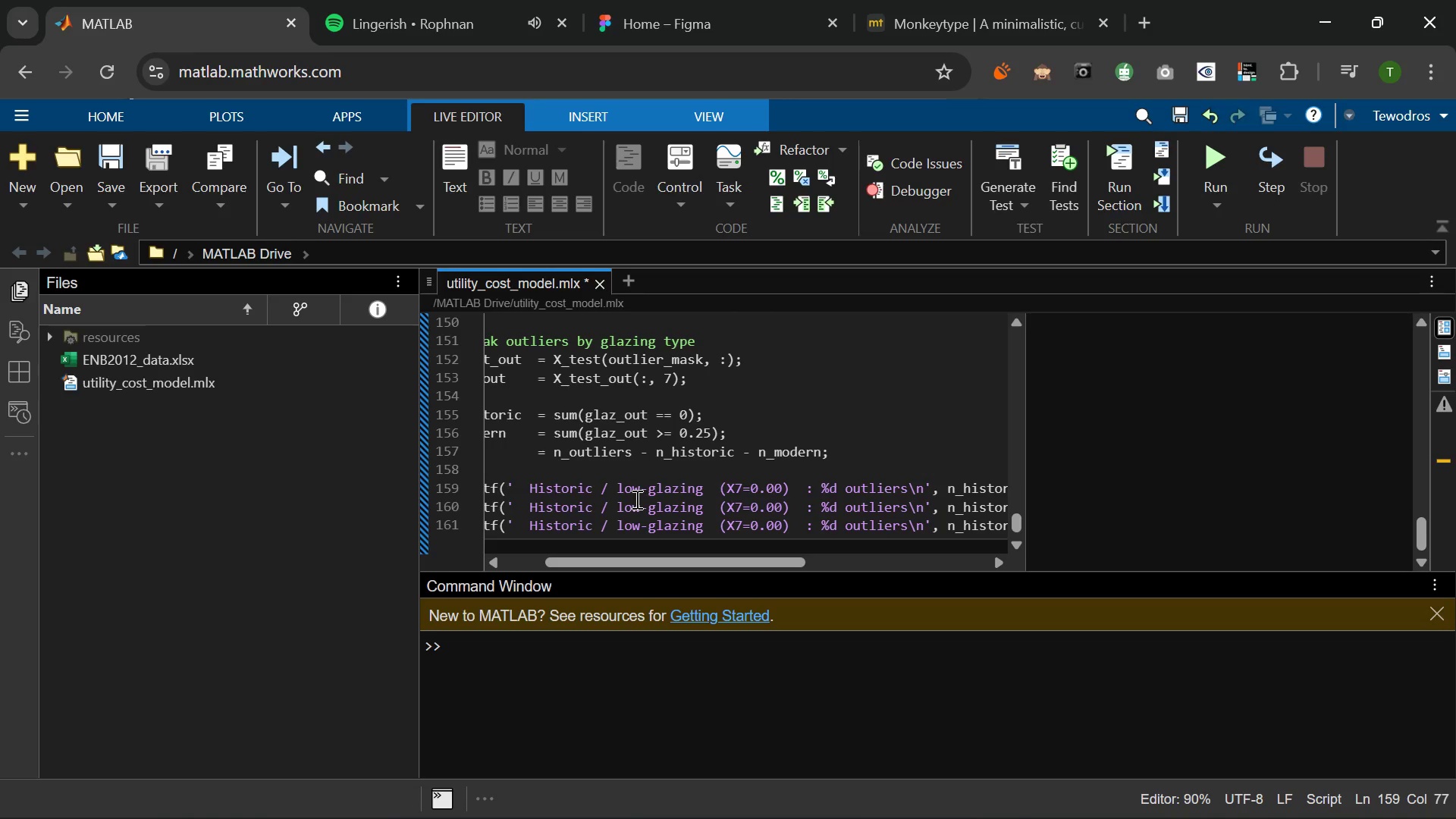 
wait(7.61)
 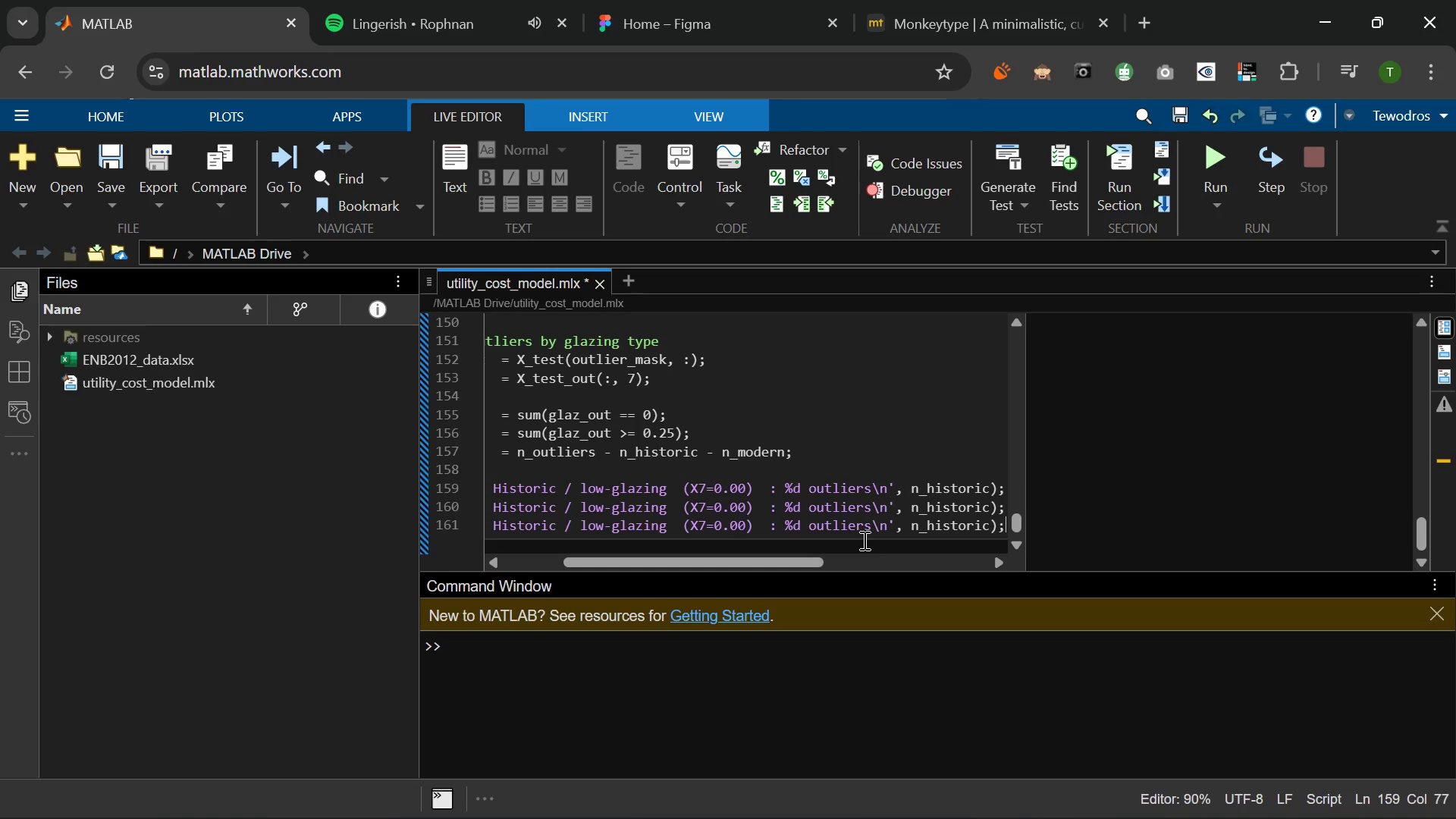 
left_click_drag(start_coordinate=[593, 507], to_coordinate=[530, 505])
 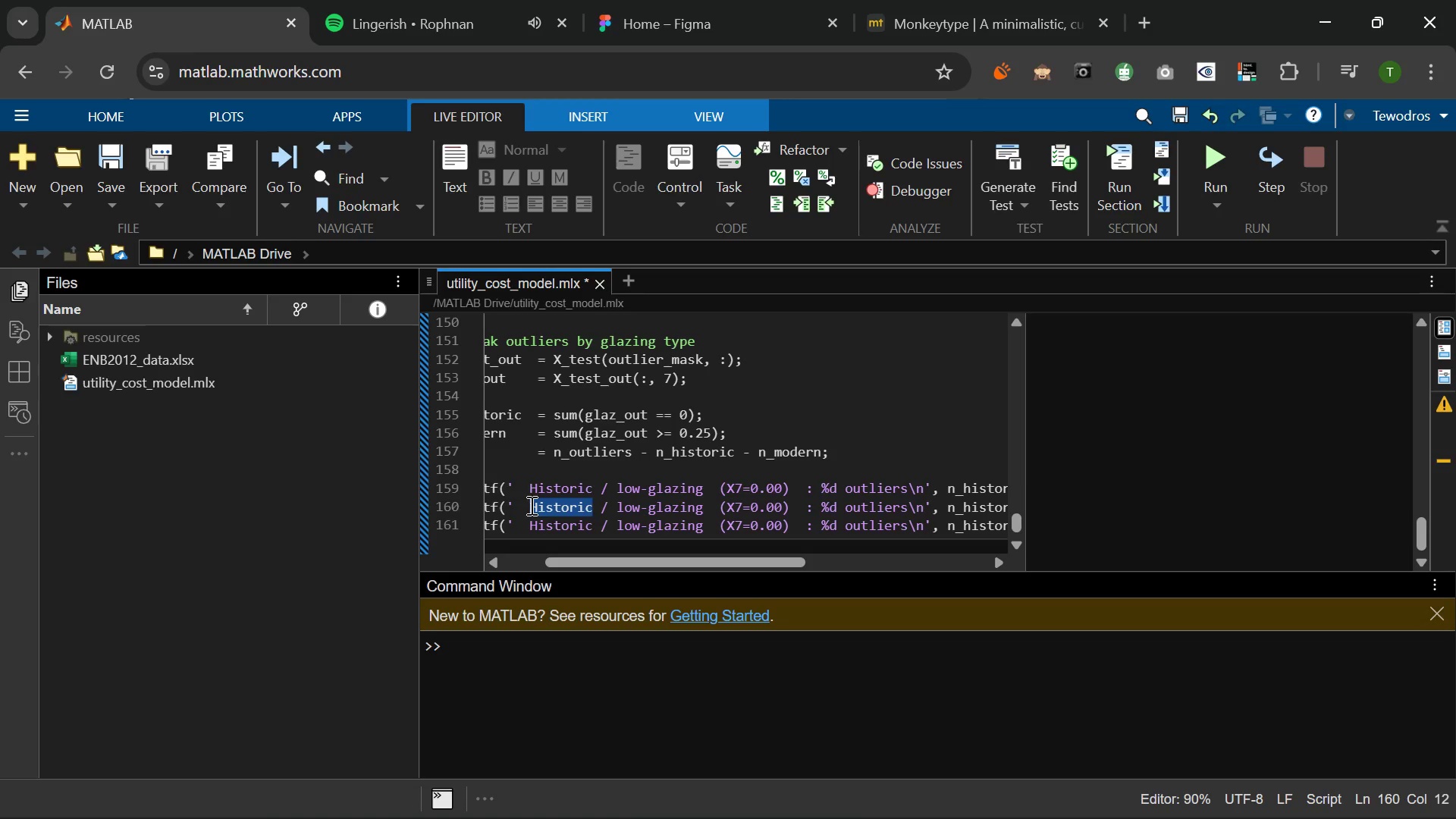 
type(Mid-range glazing)
 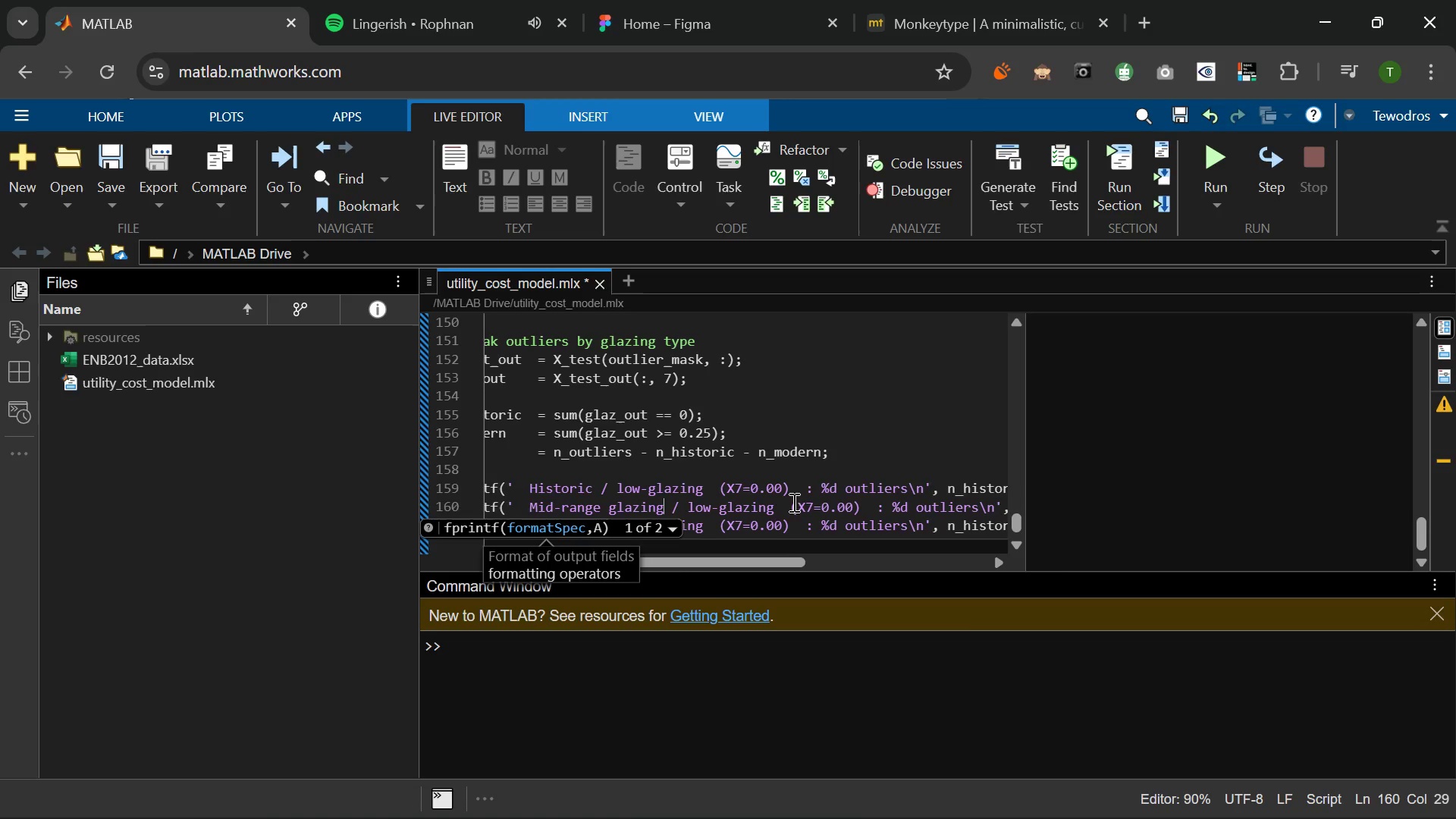 
wait(8.95)
 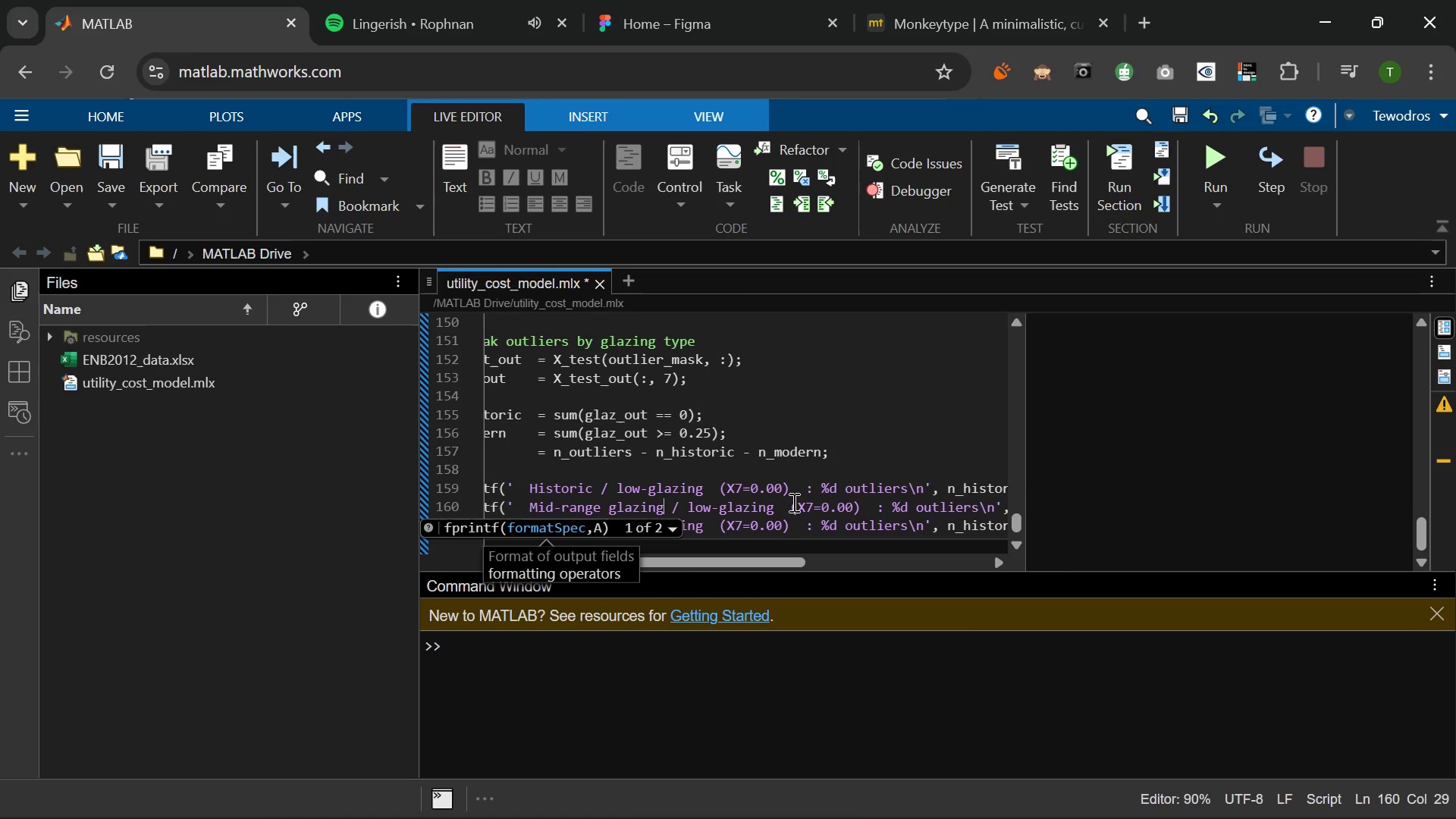 
left_click_drag(start_coordinate=[762, 504], to_coordinate=[672, 513])
 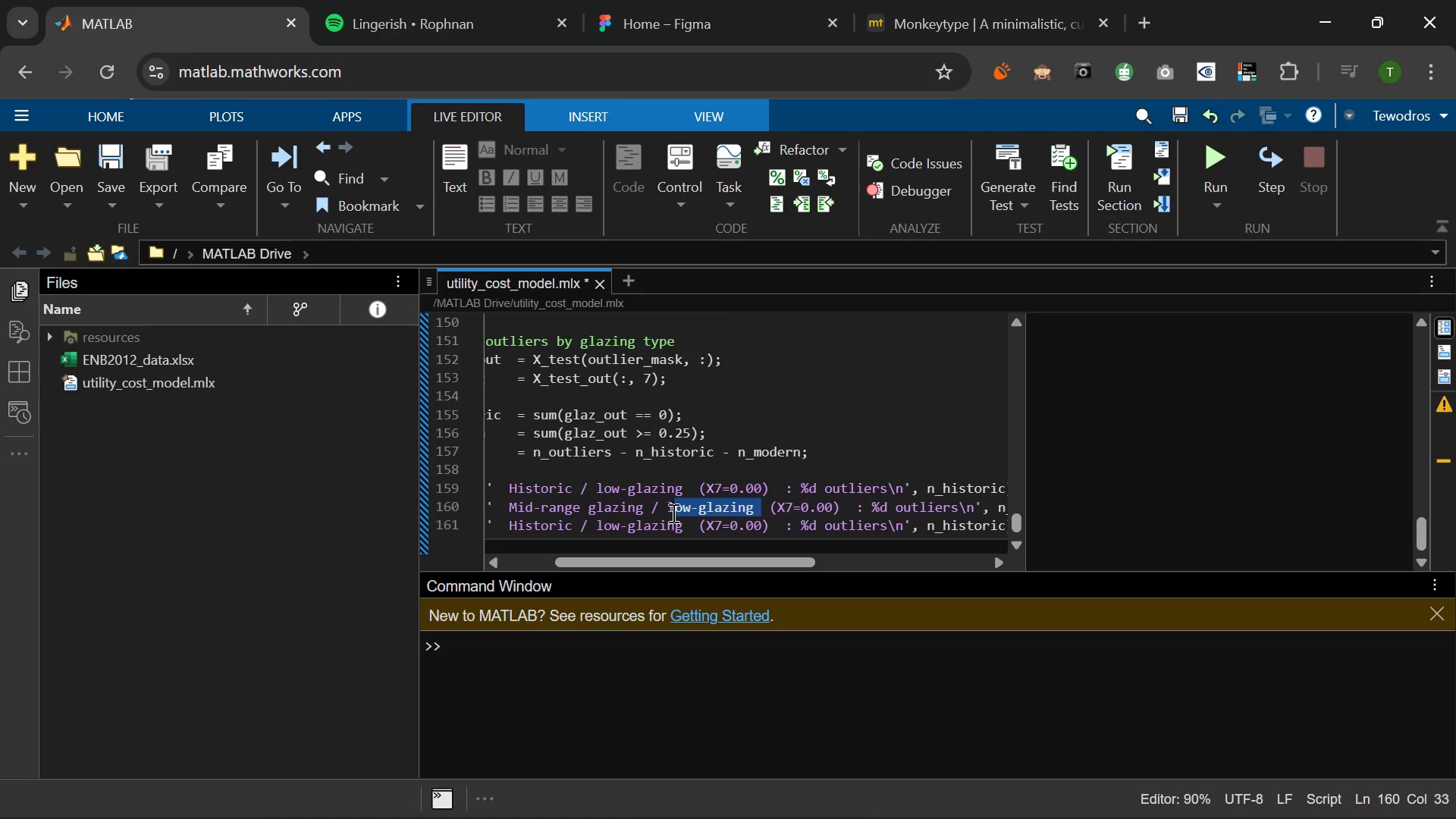 
key(Backspace)
 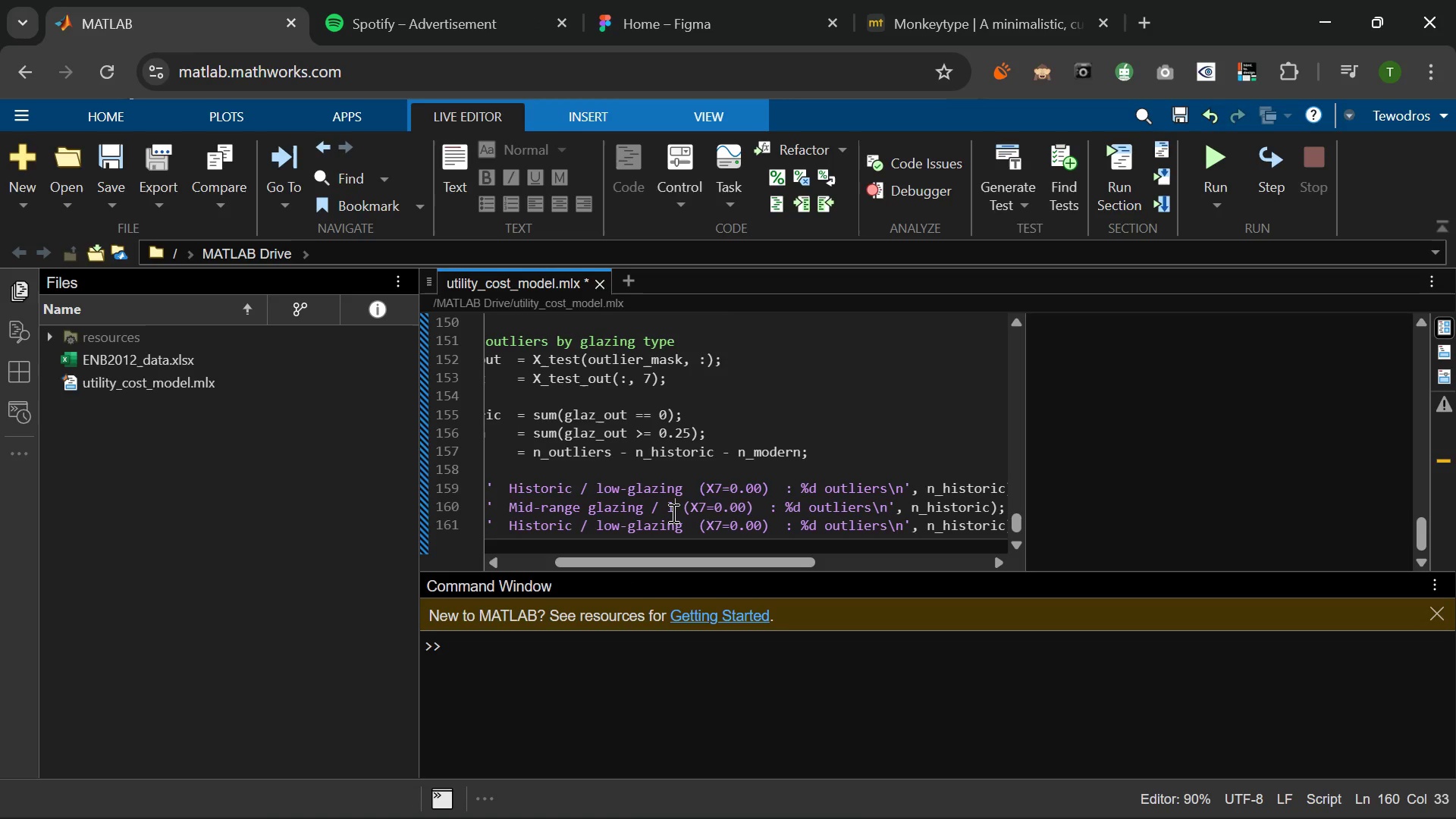 
key(Backspace)
 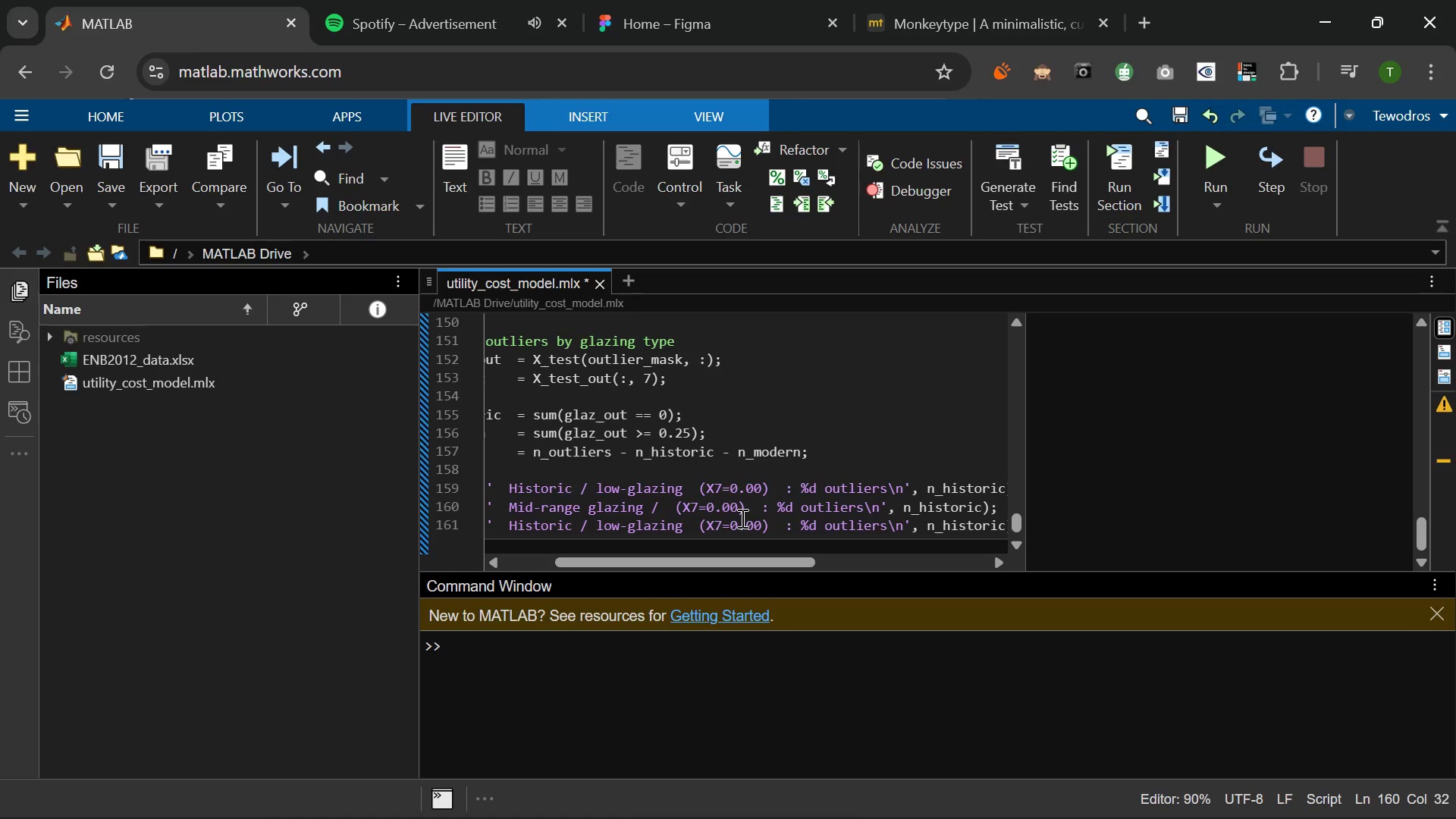 
key(Backspace)
 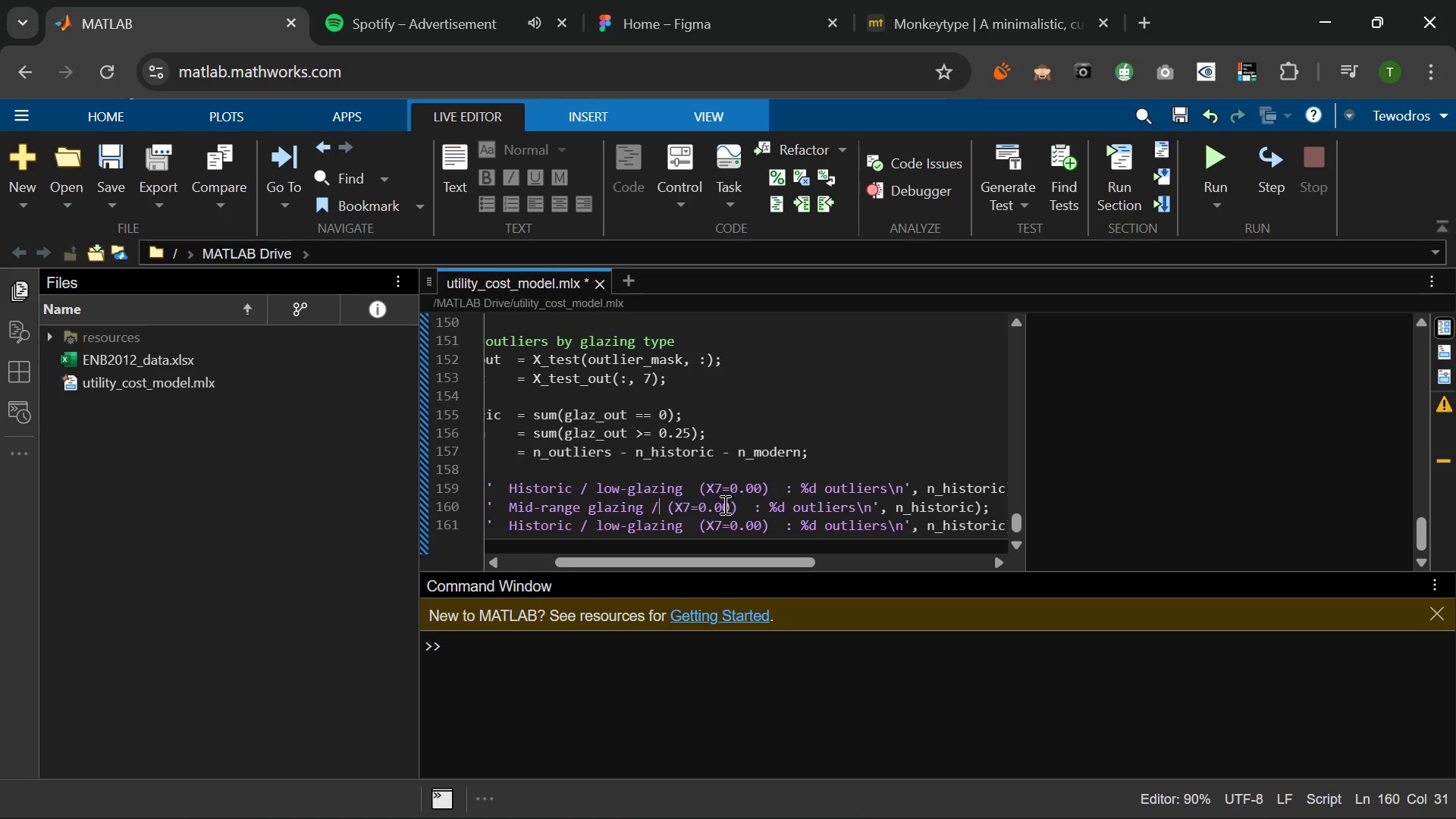 
left_click([723, 503])
 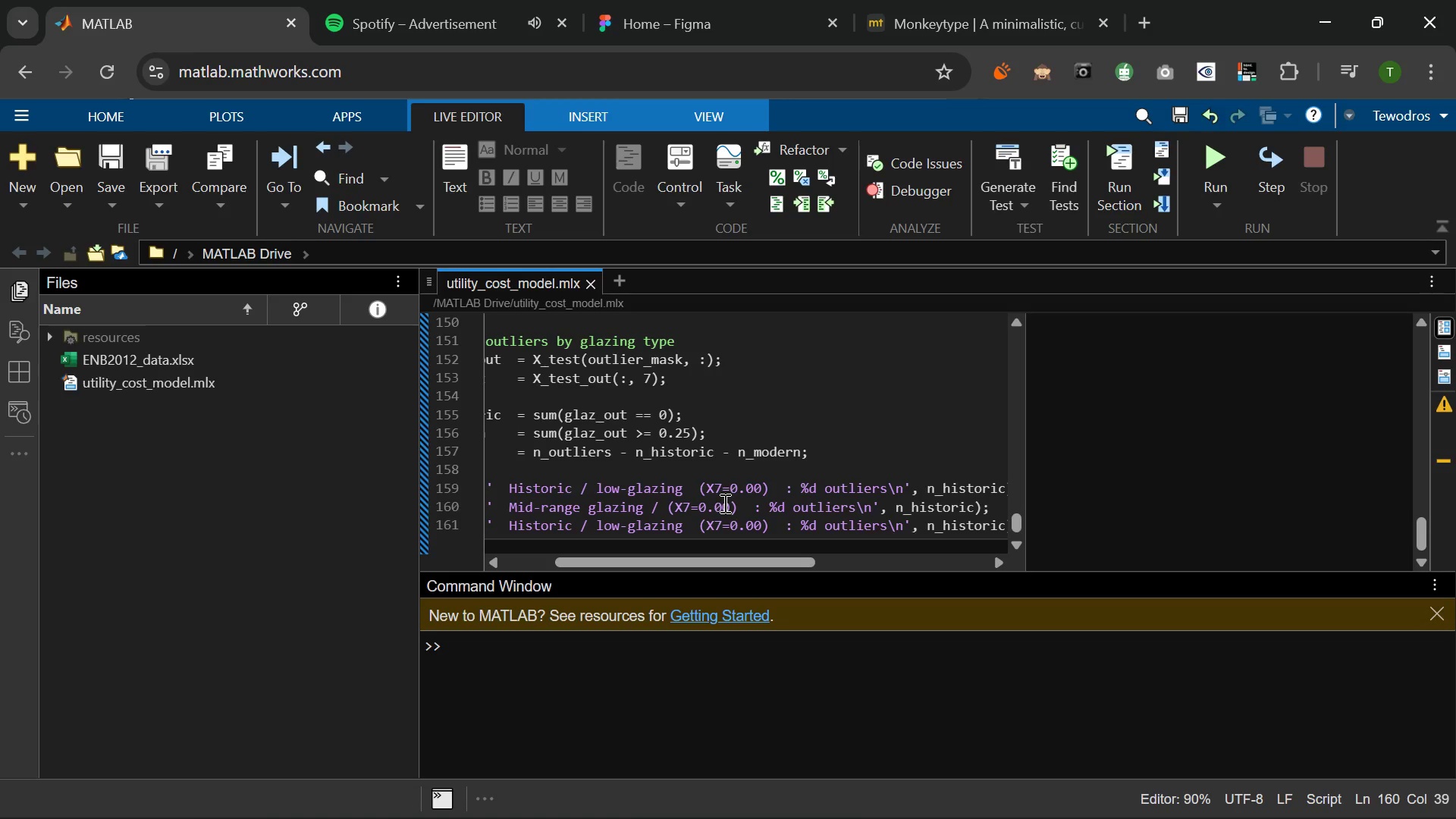 
key(Backspace)
 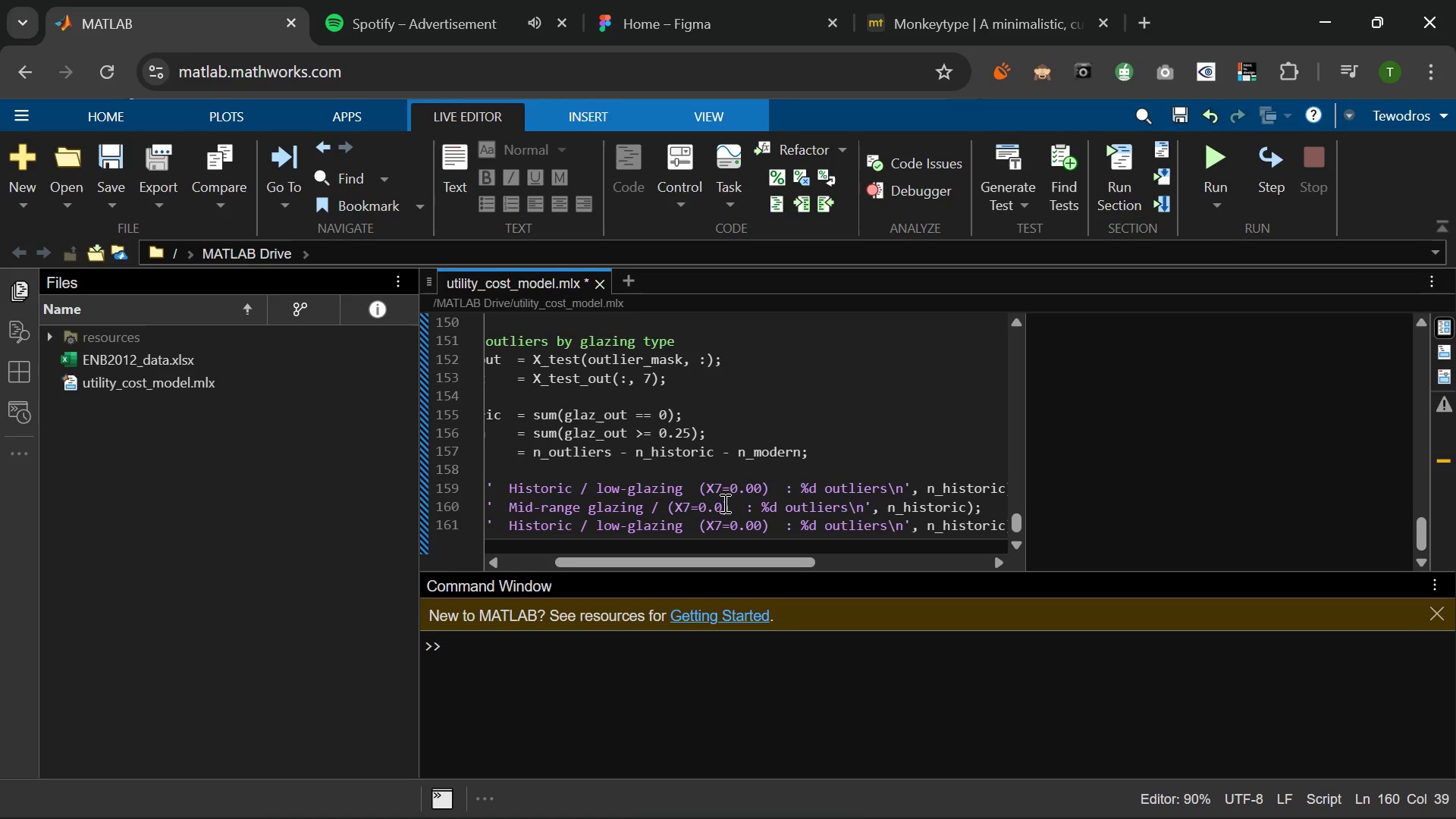 
key(1)
 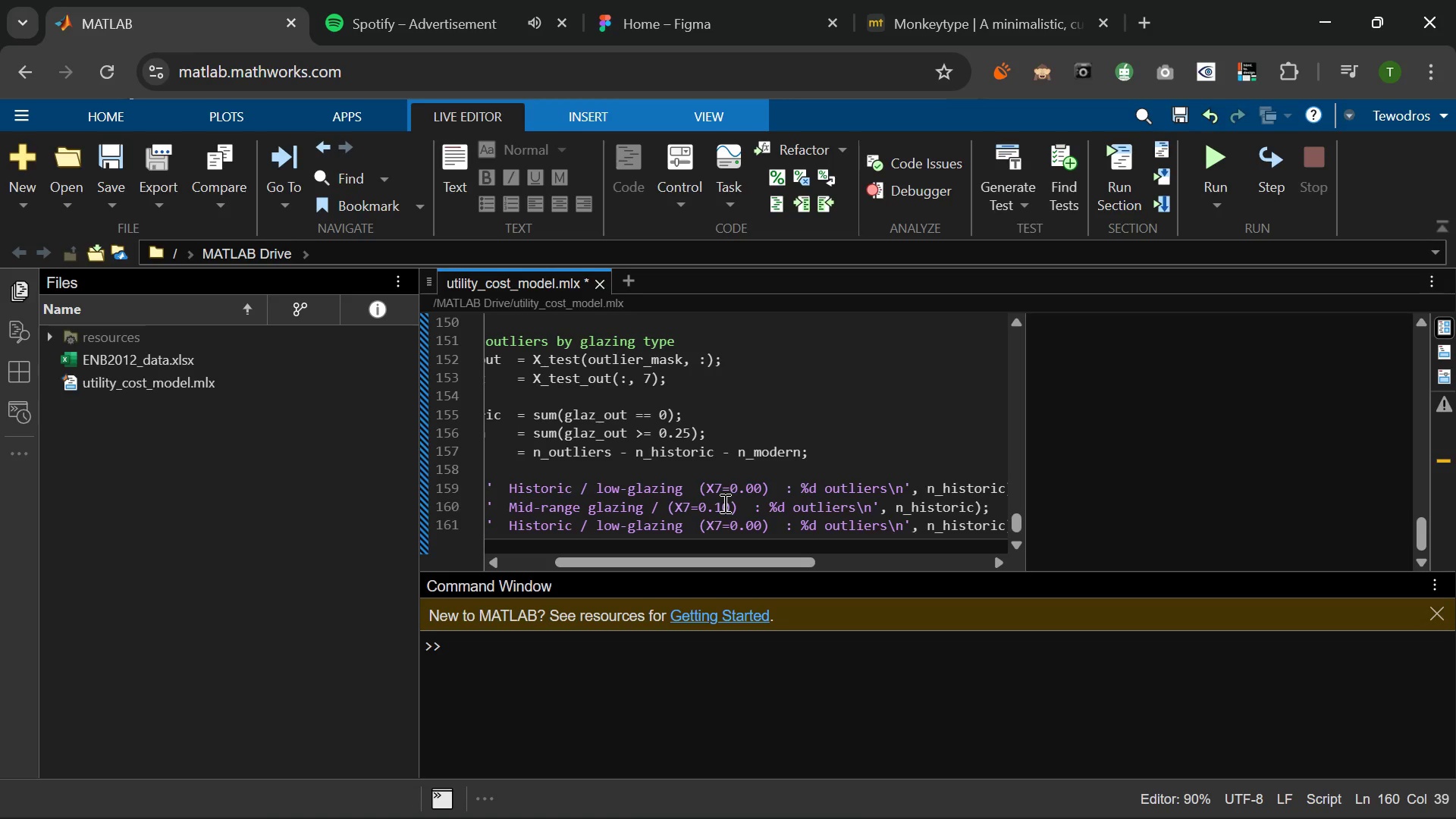 
mouse_move([771, 500])
 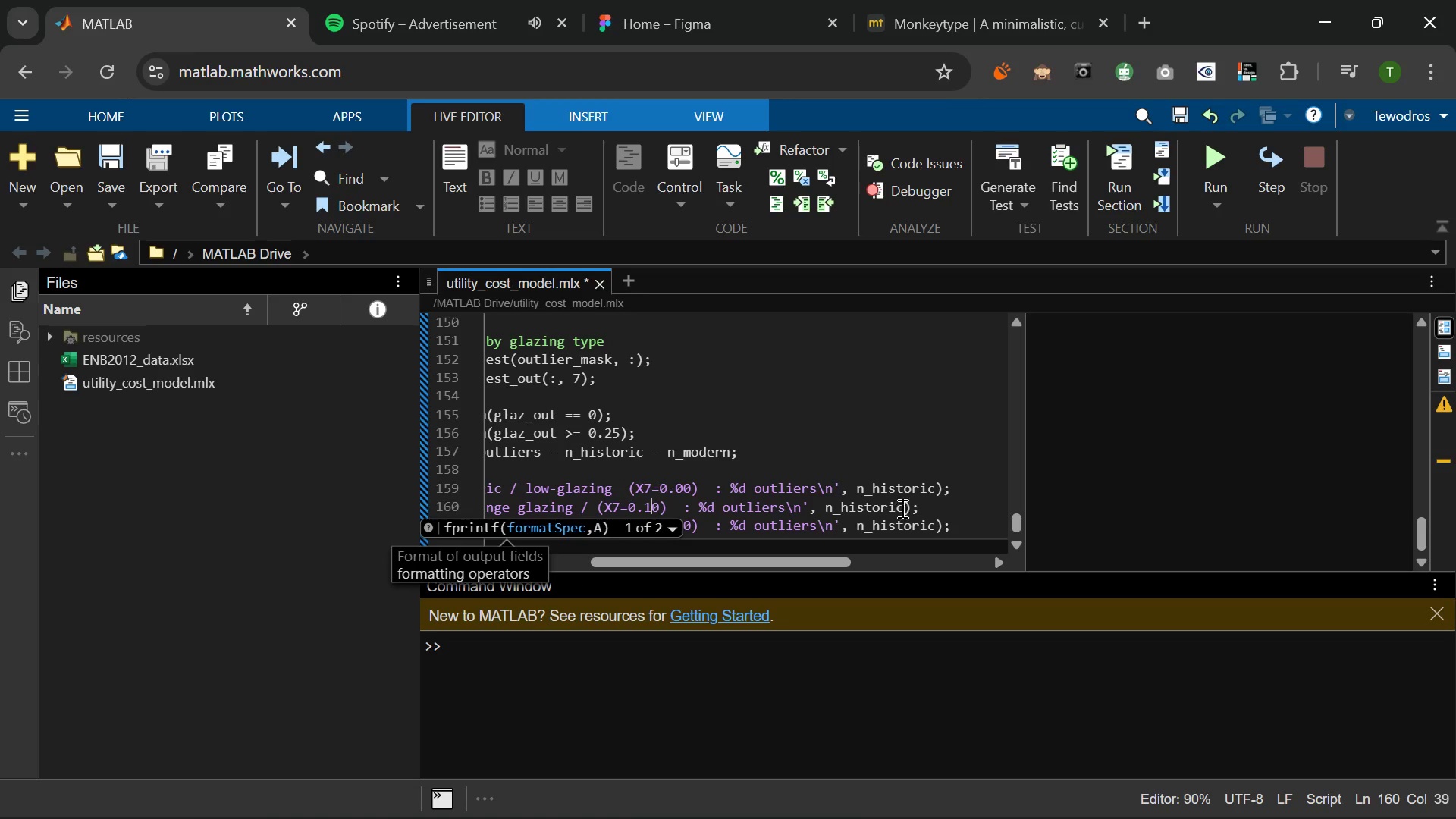 
left_click_drag(start_coordinate=[902, 505], to_coordinate=[837, 514])
 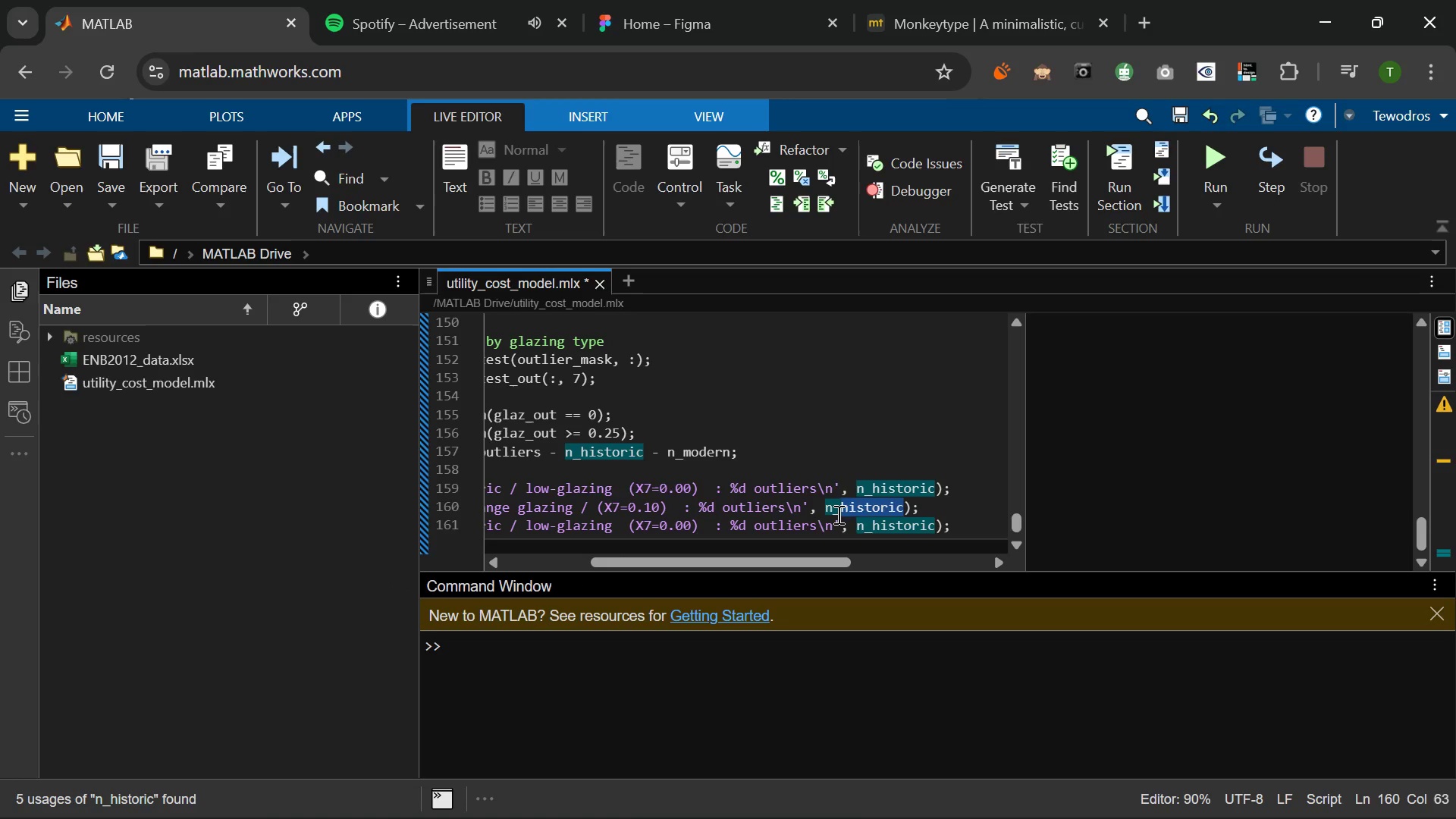 
key(M)
 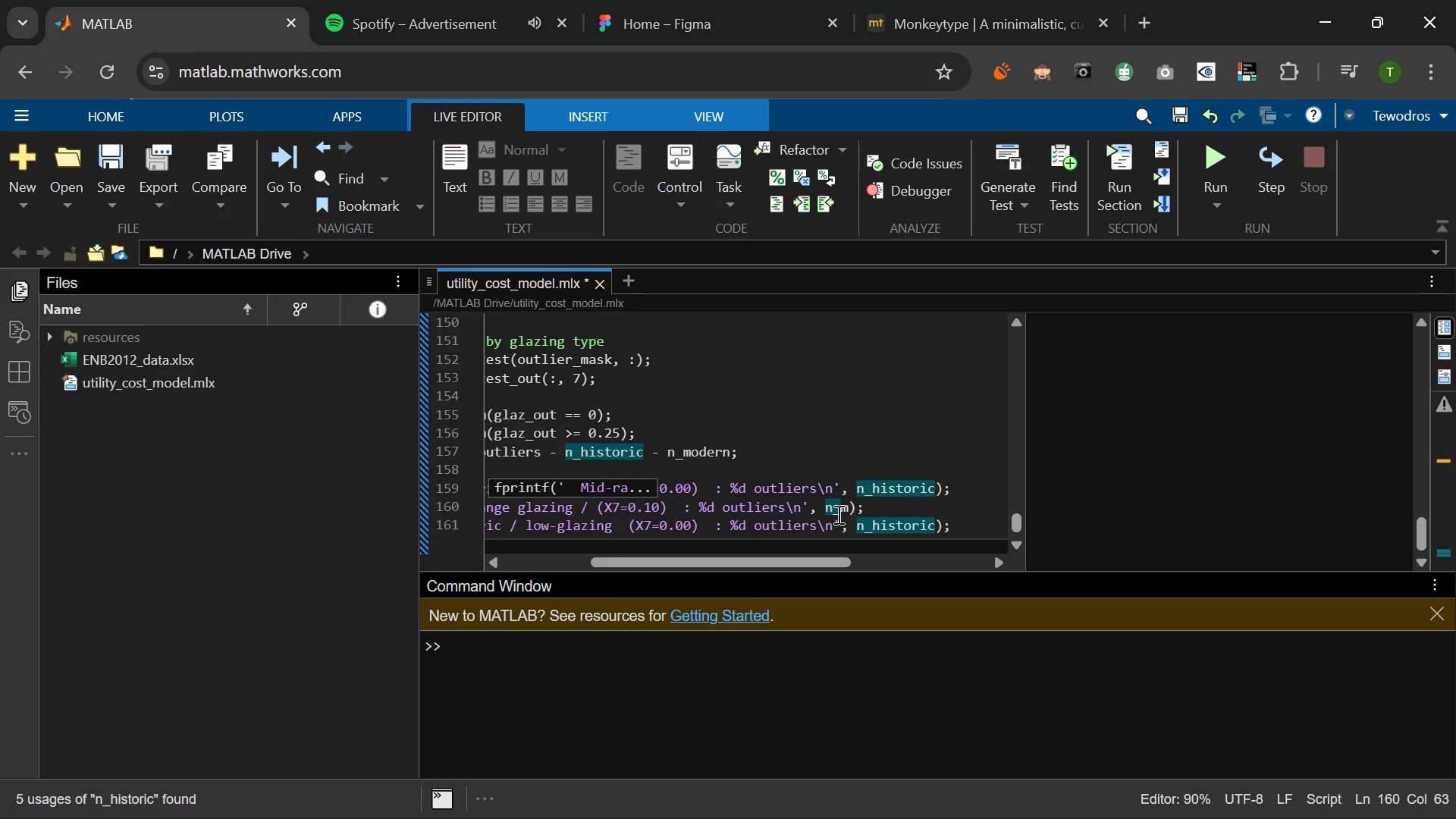 
key(Tab)
 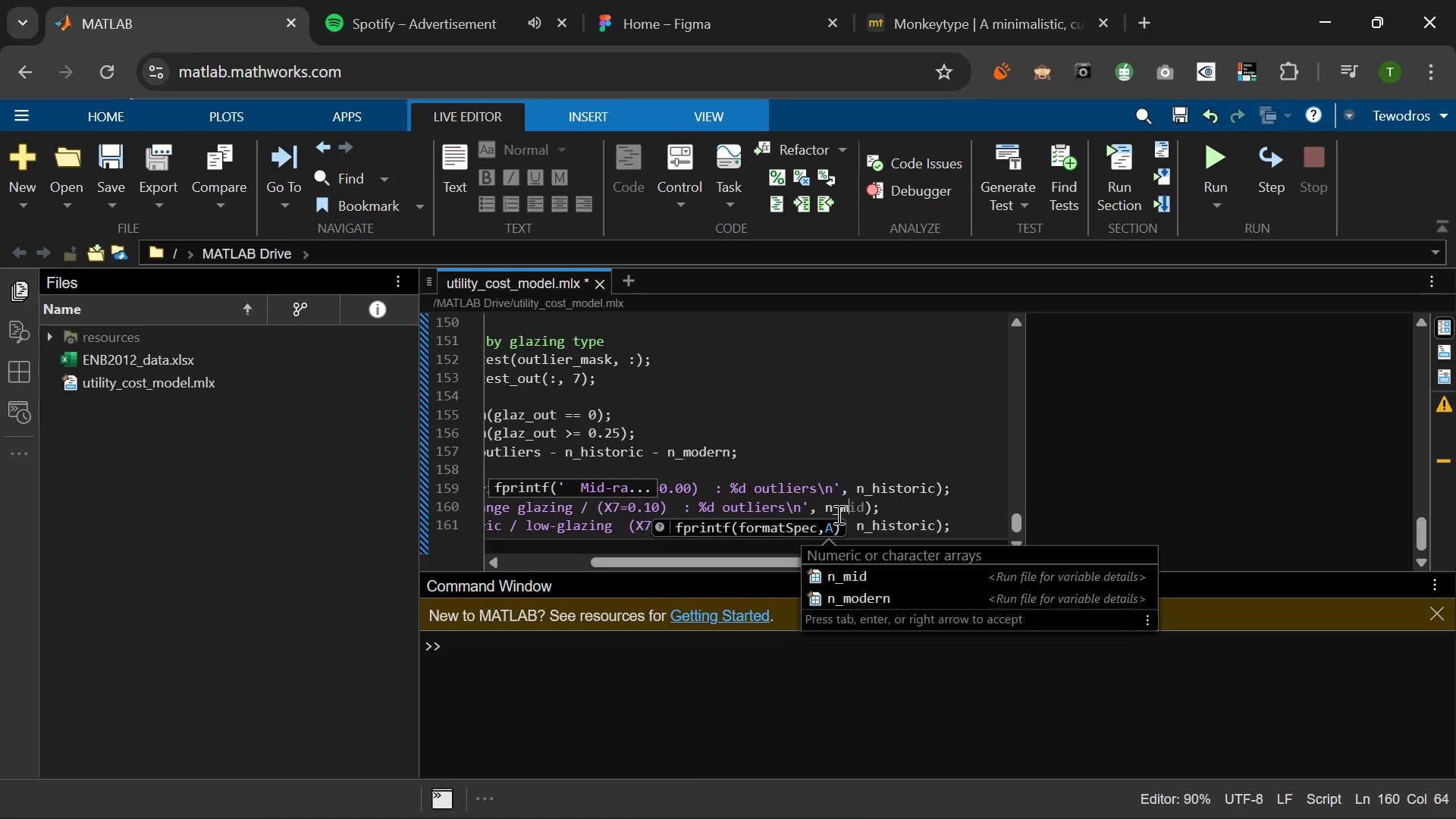 
key(Tab)
 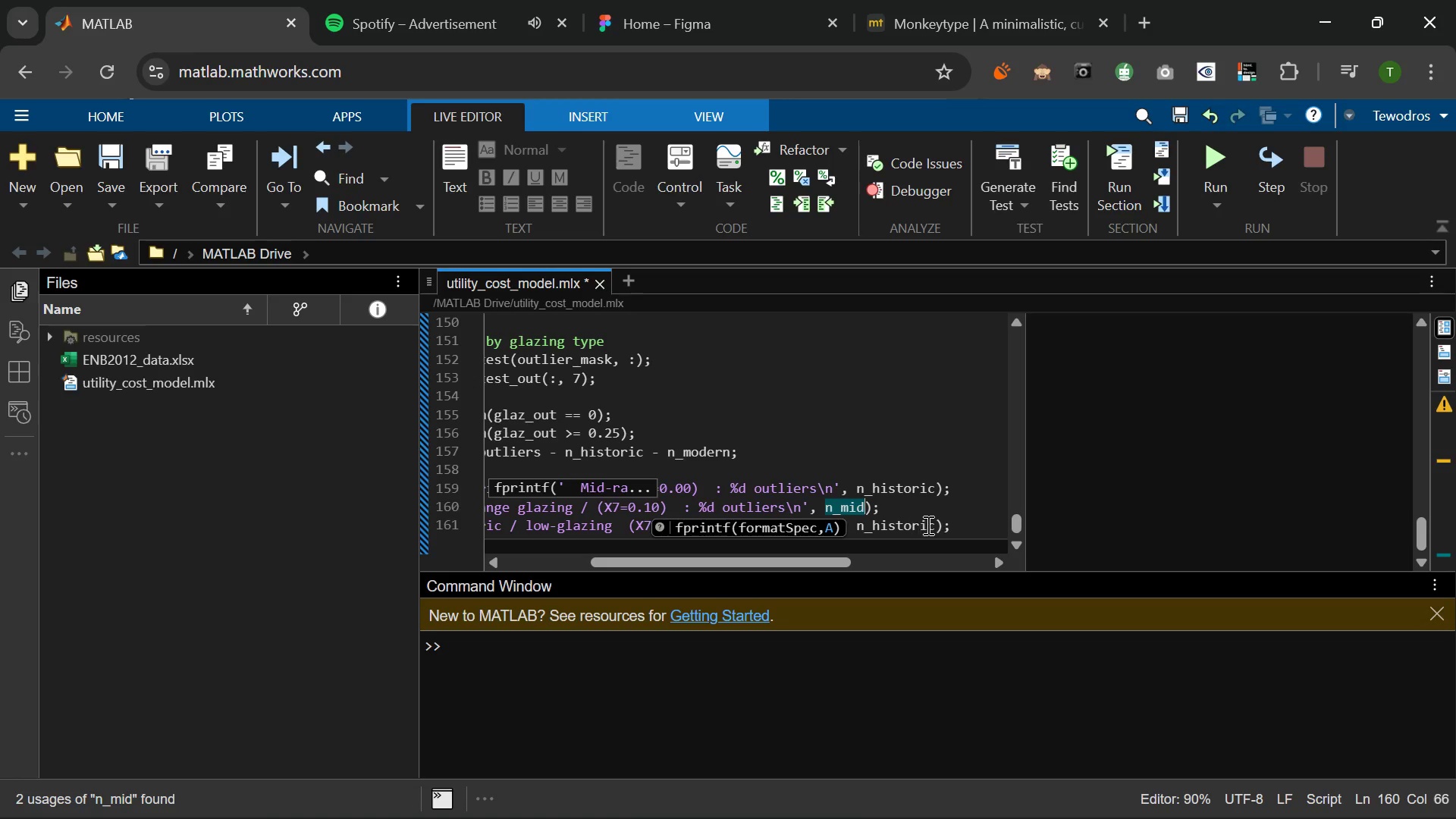 
left_click_drag(start_coordinate=[940, 525], to_coordinate=[873, 532])
 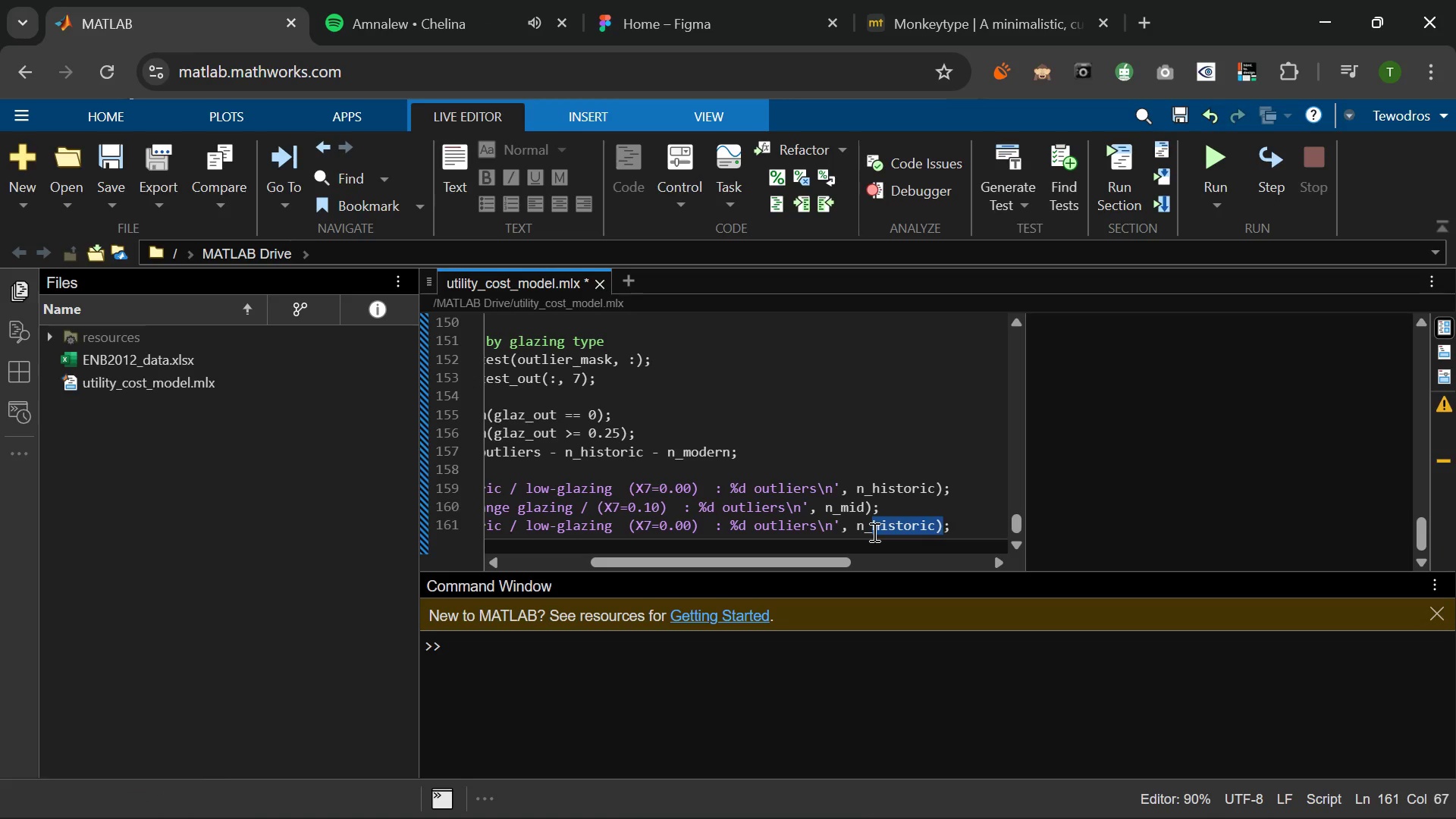 
type(modern)
 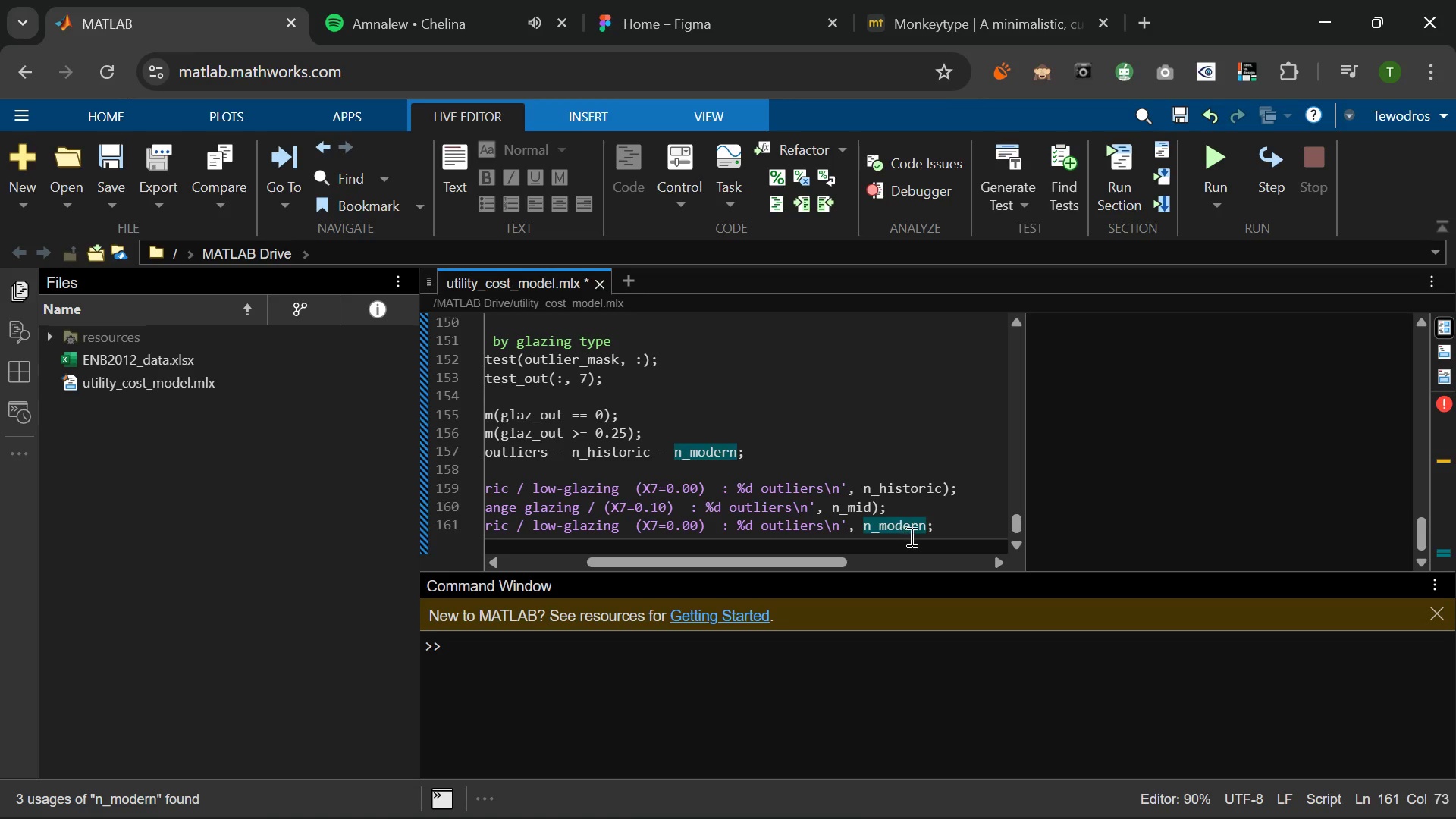 
wait(10.66)
 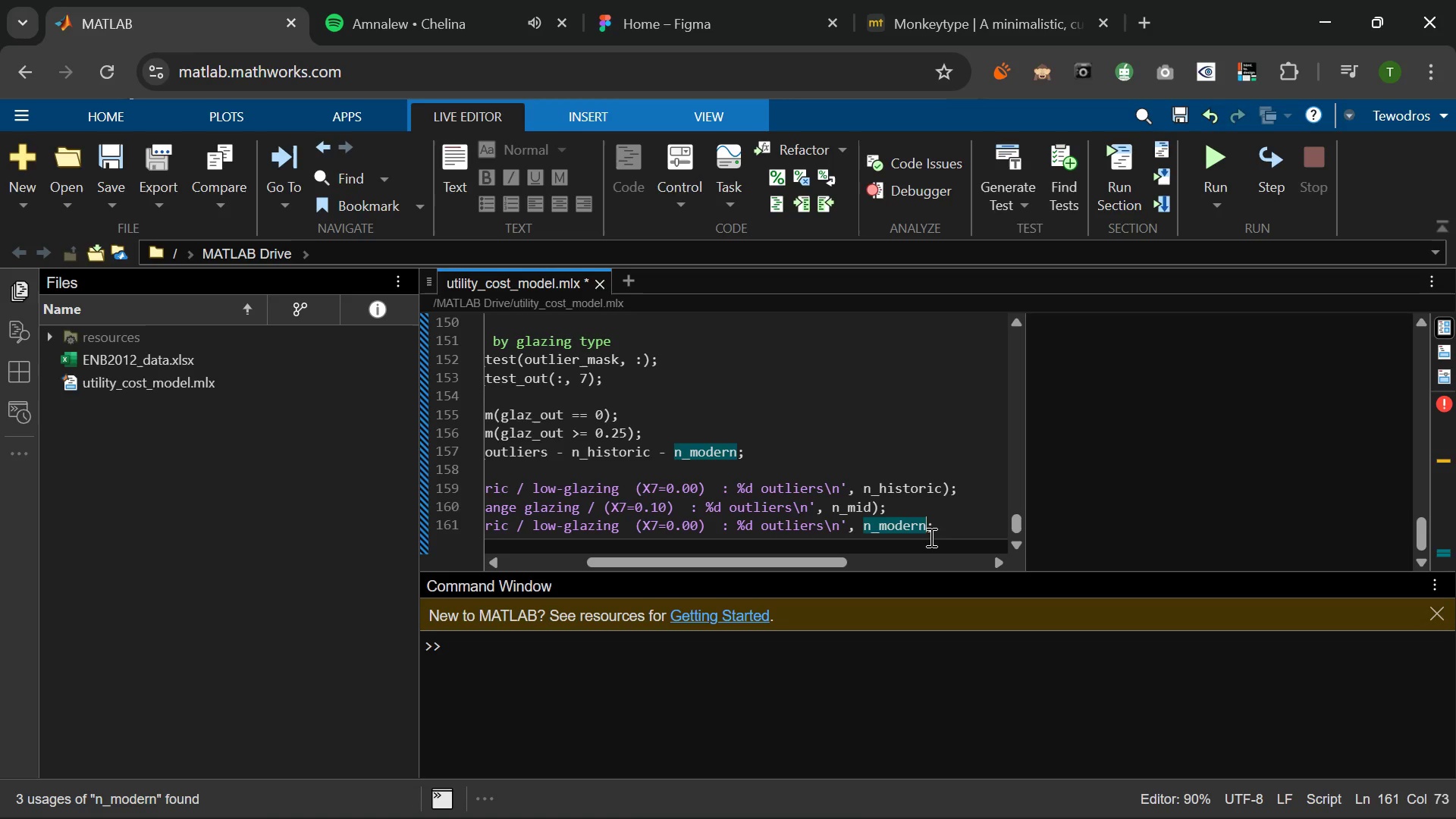 
key(Shift+0)
 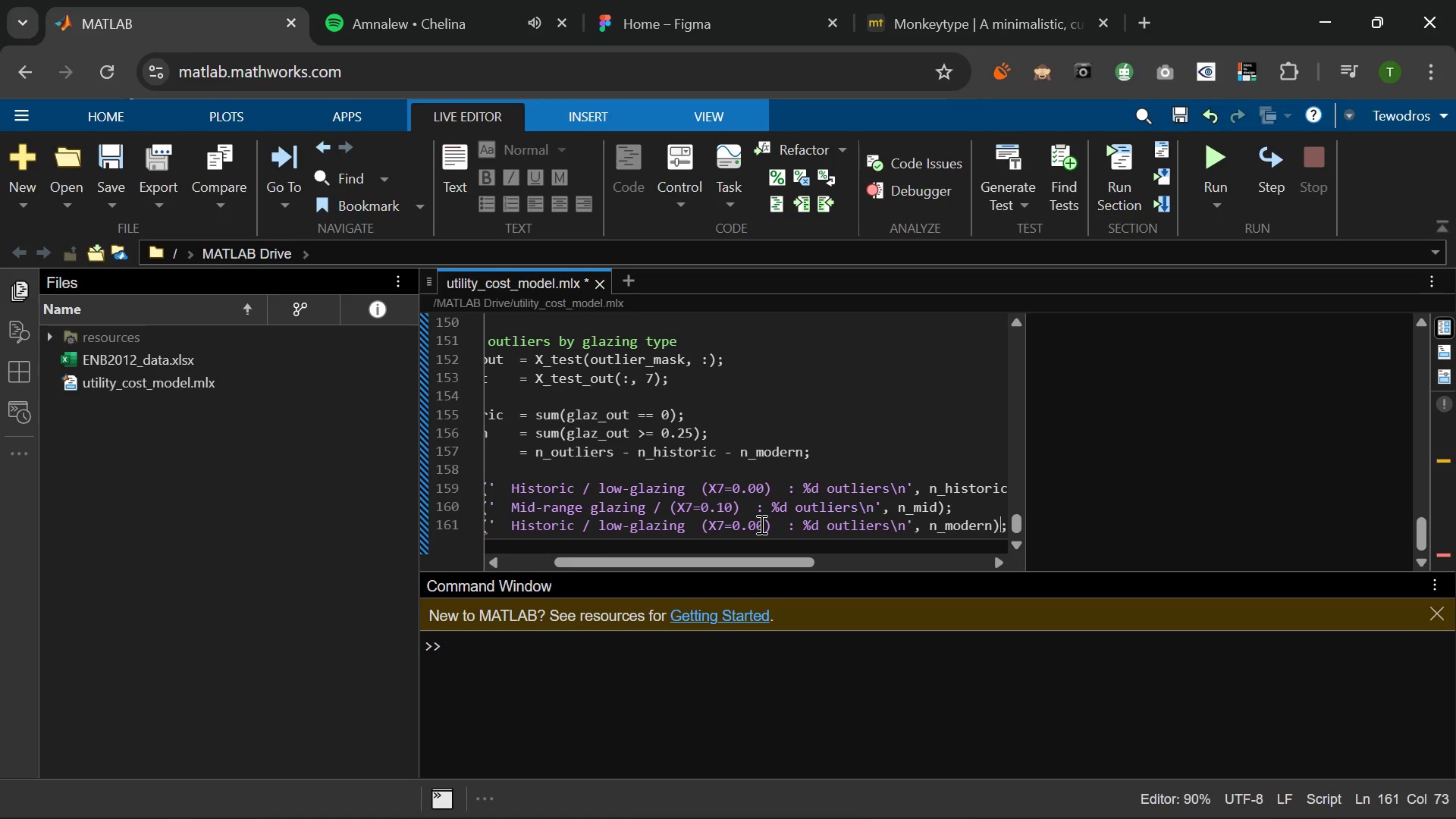 
wait(5.78)
 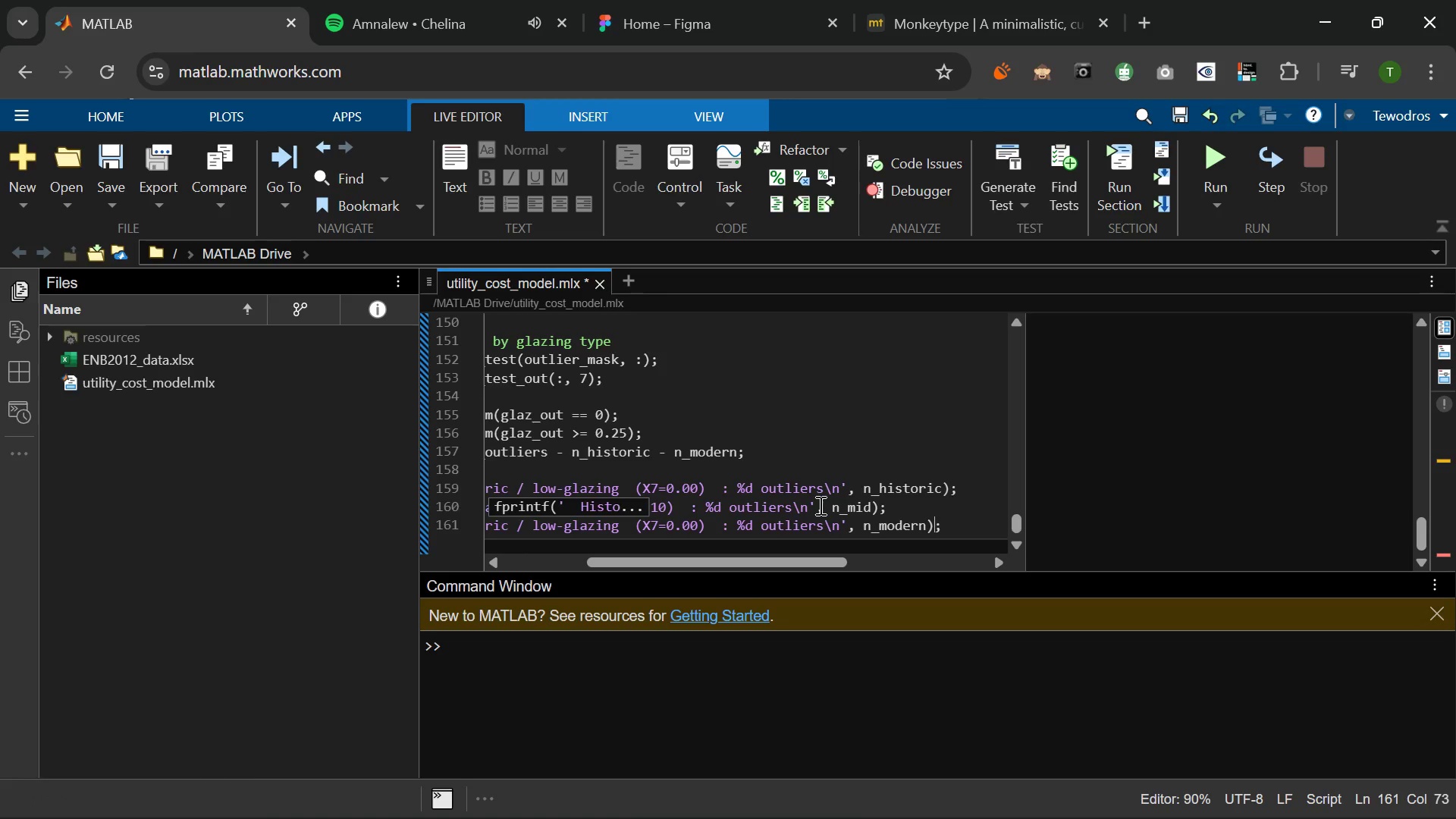 
left_click([763, 524])
 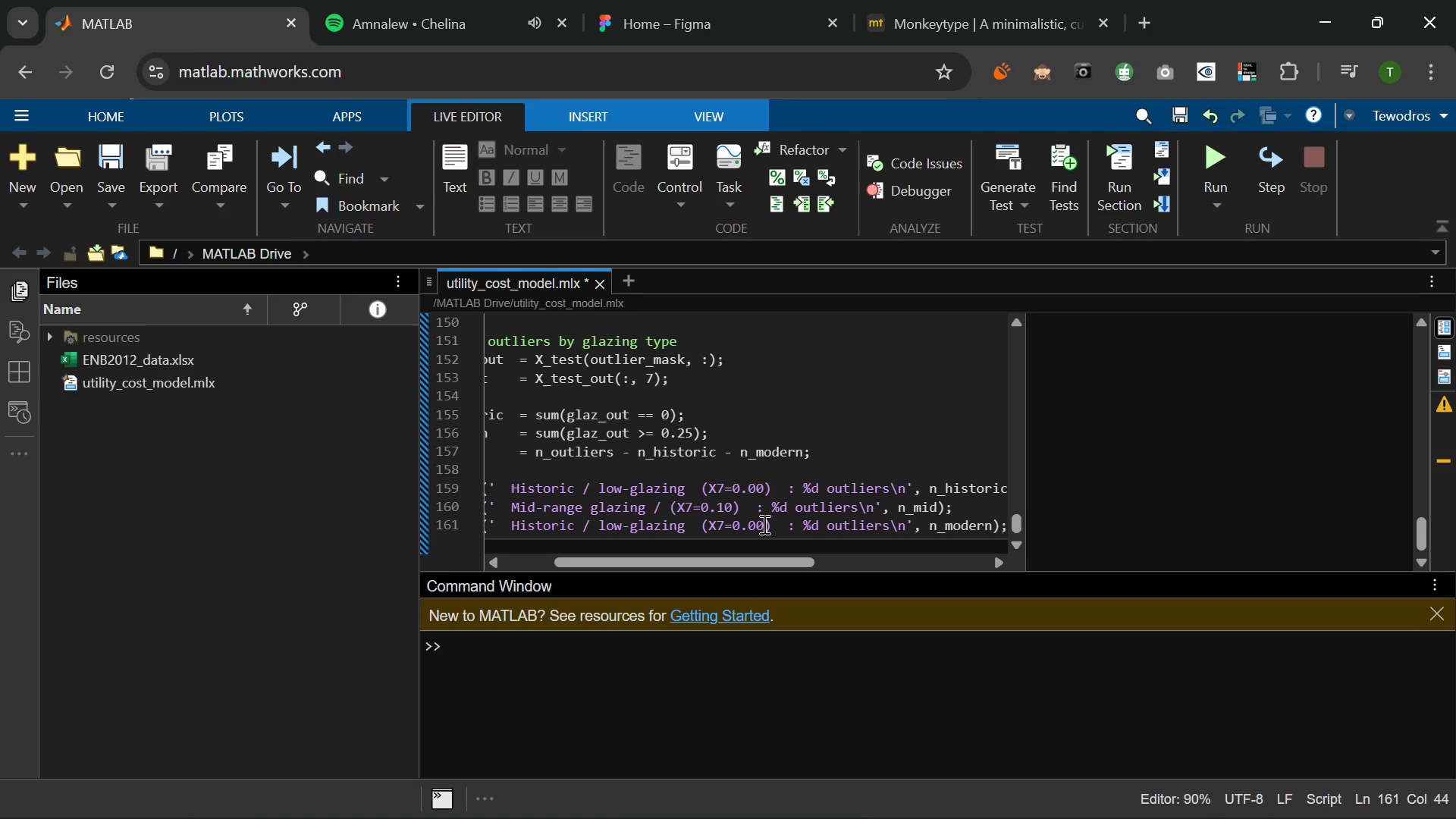 
key(Backspace)
 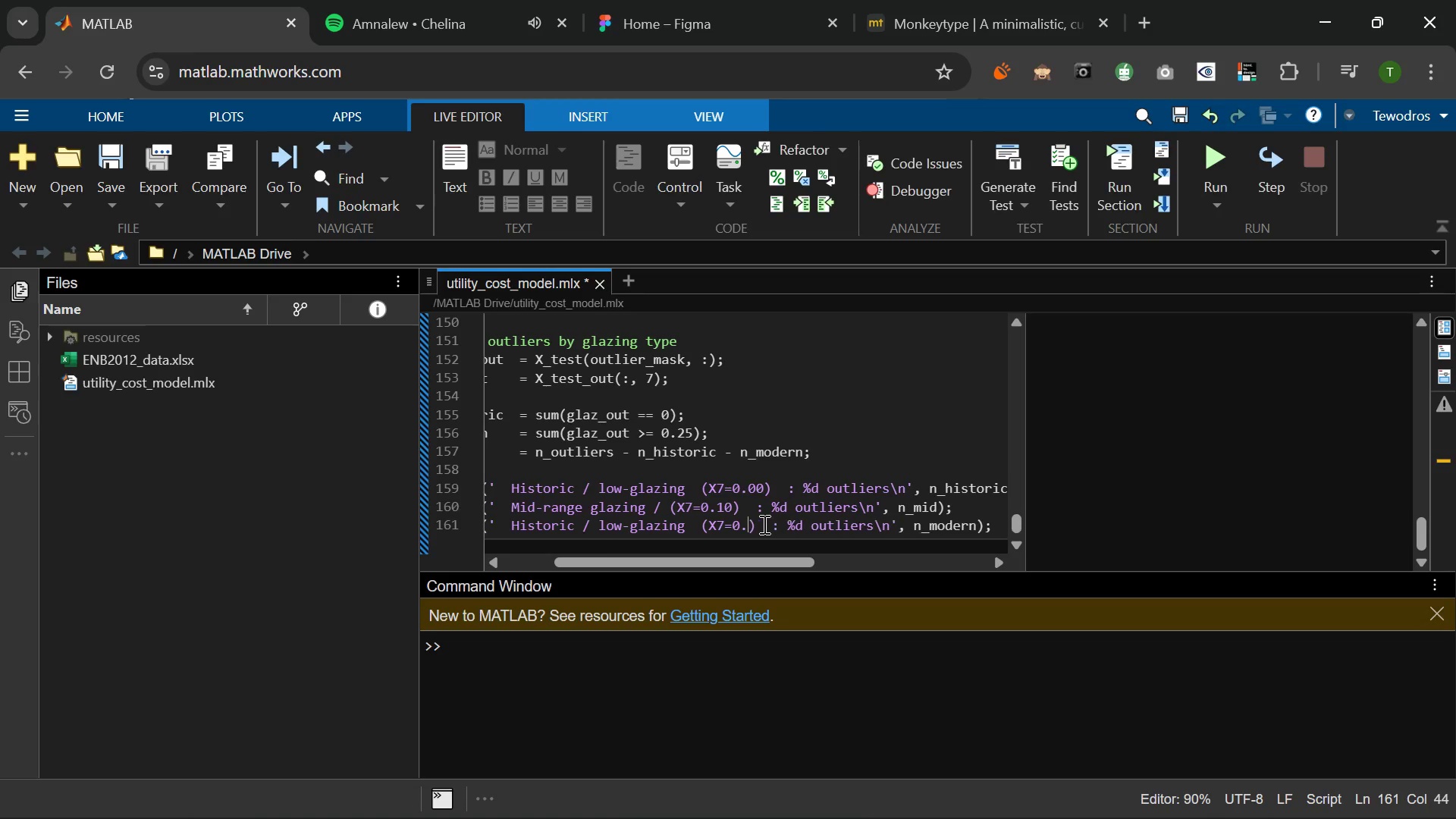 
key(Backspace)
 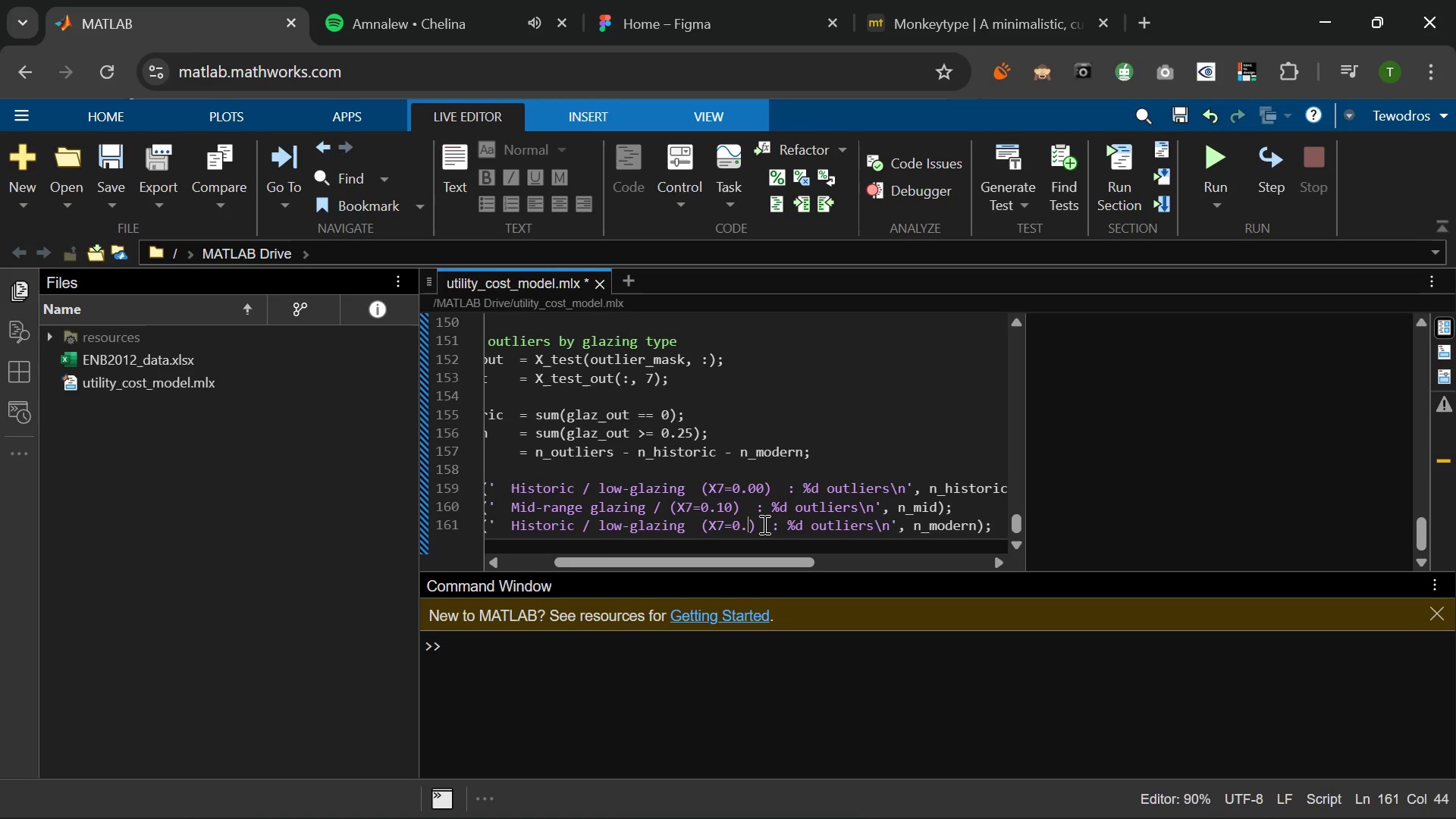 
key(Numpad2)
 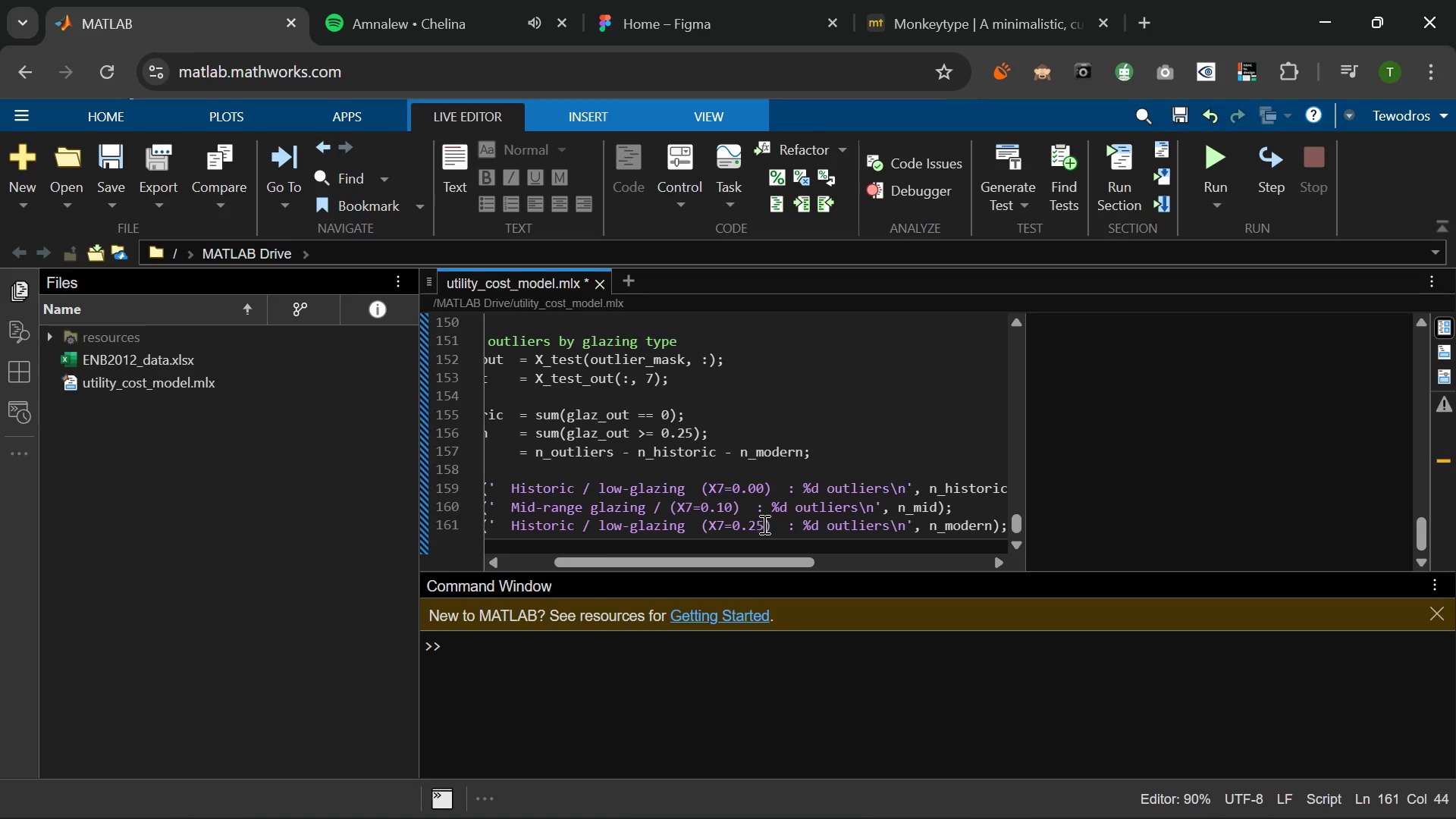 
key(Numpad5)
 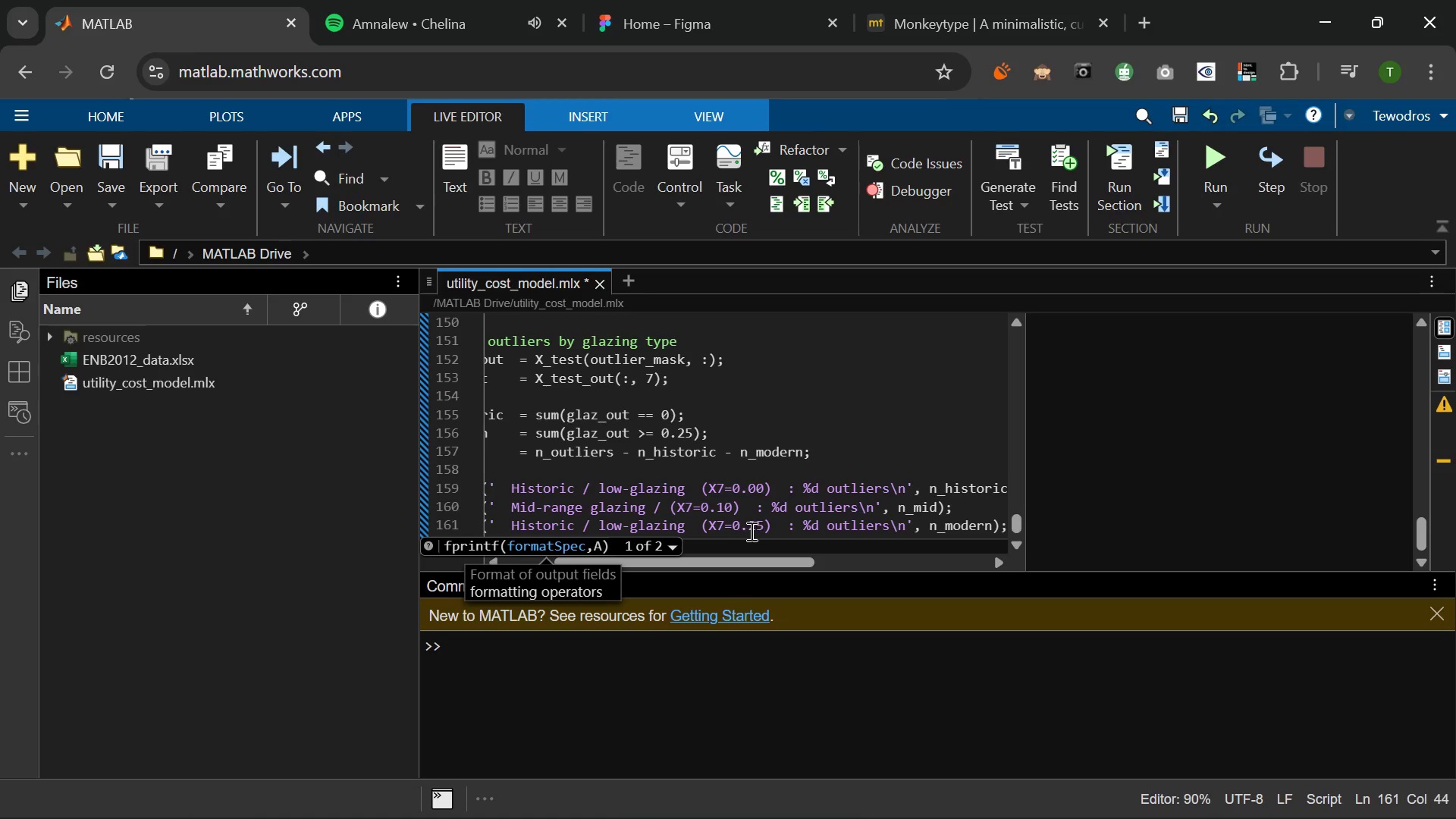 
left_click([730, 525])
 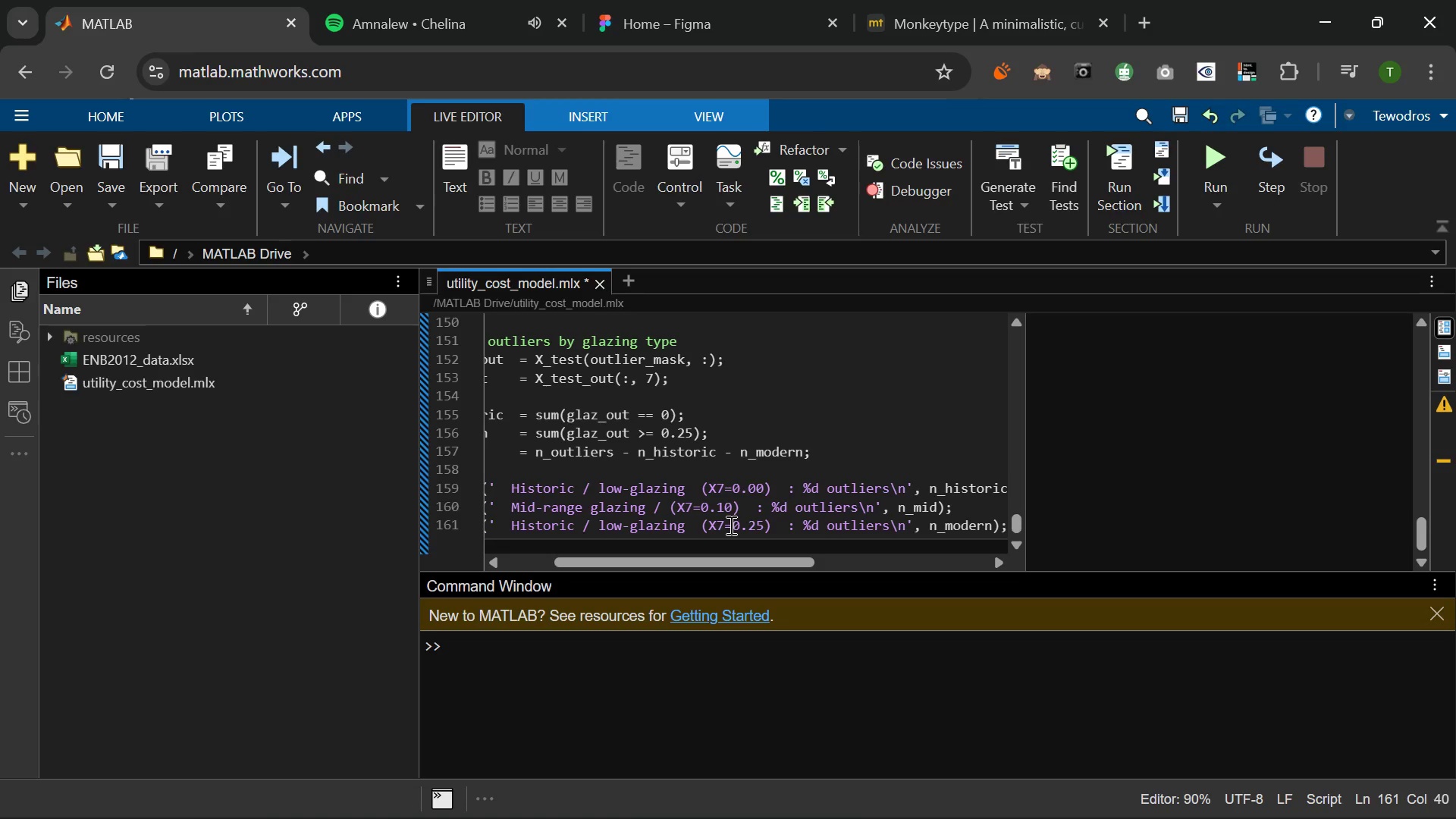 
key(Backspace)
 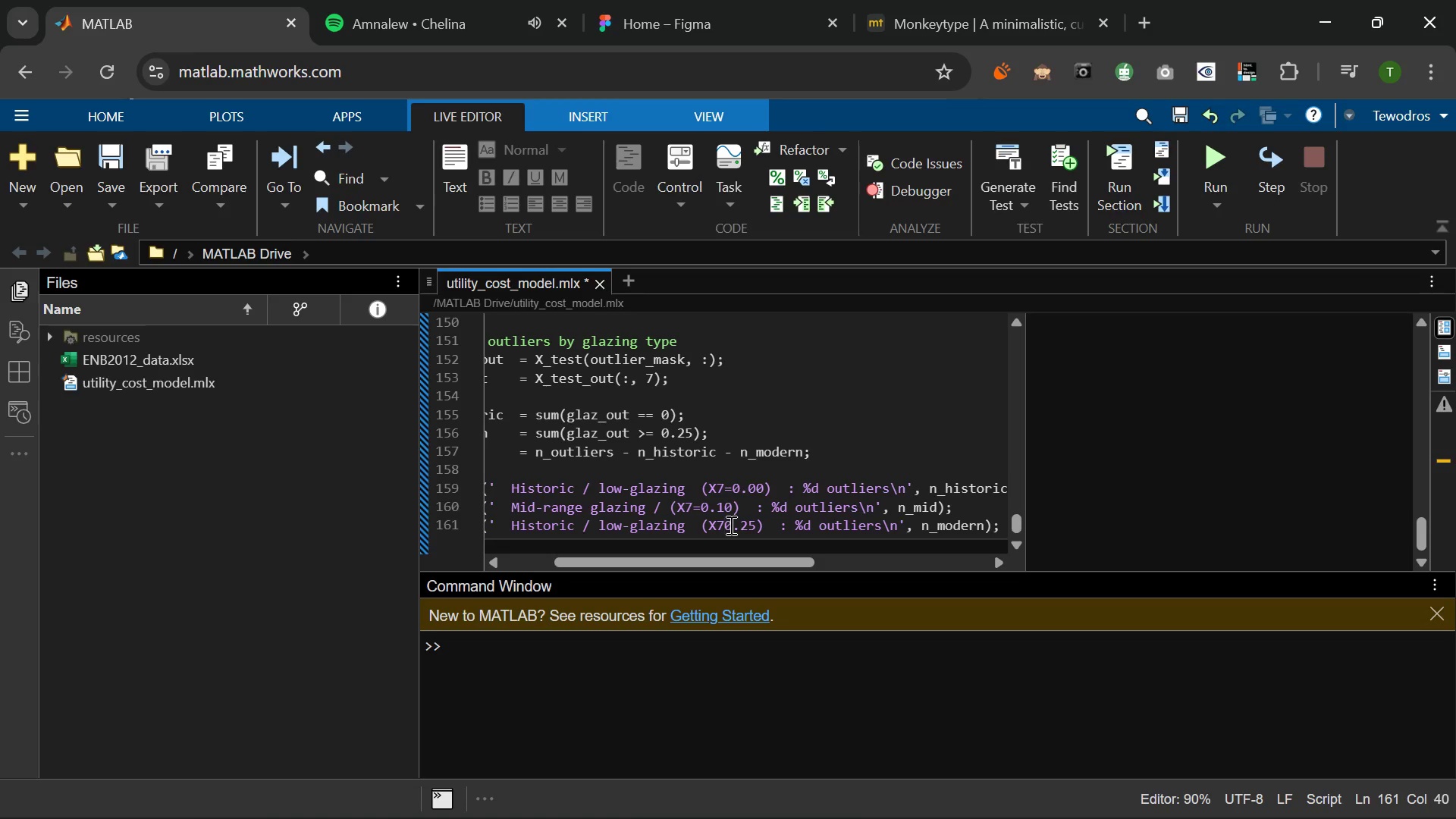 
key(Shift+Period)
 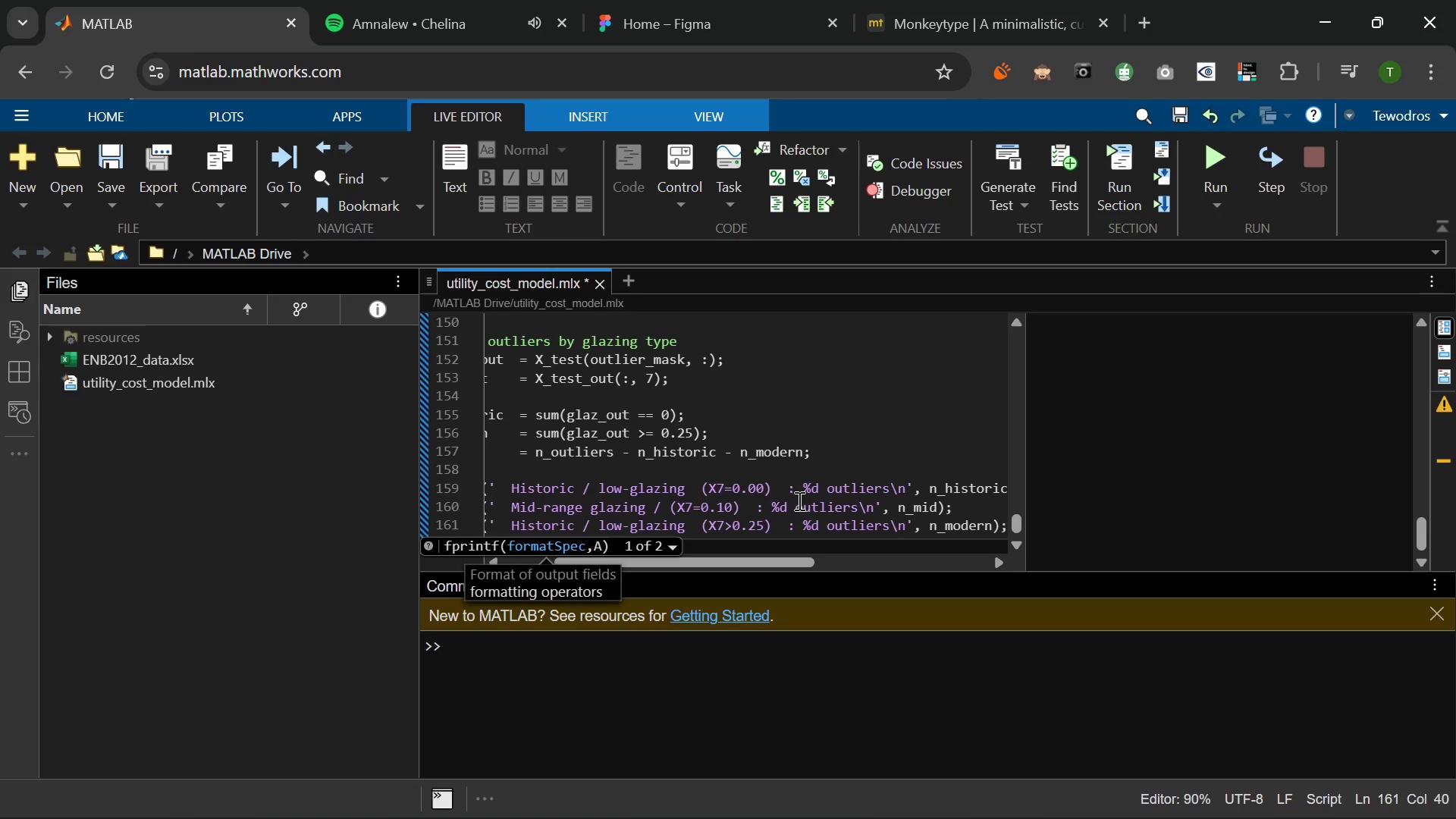 
key(Equal)
 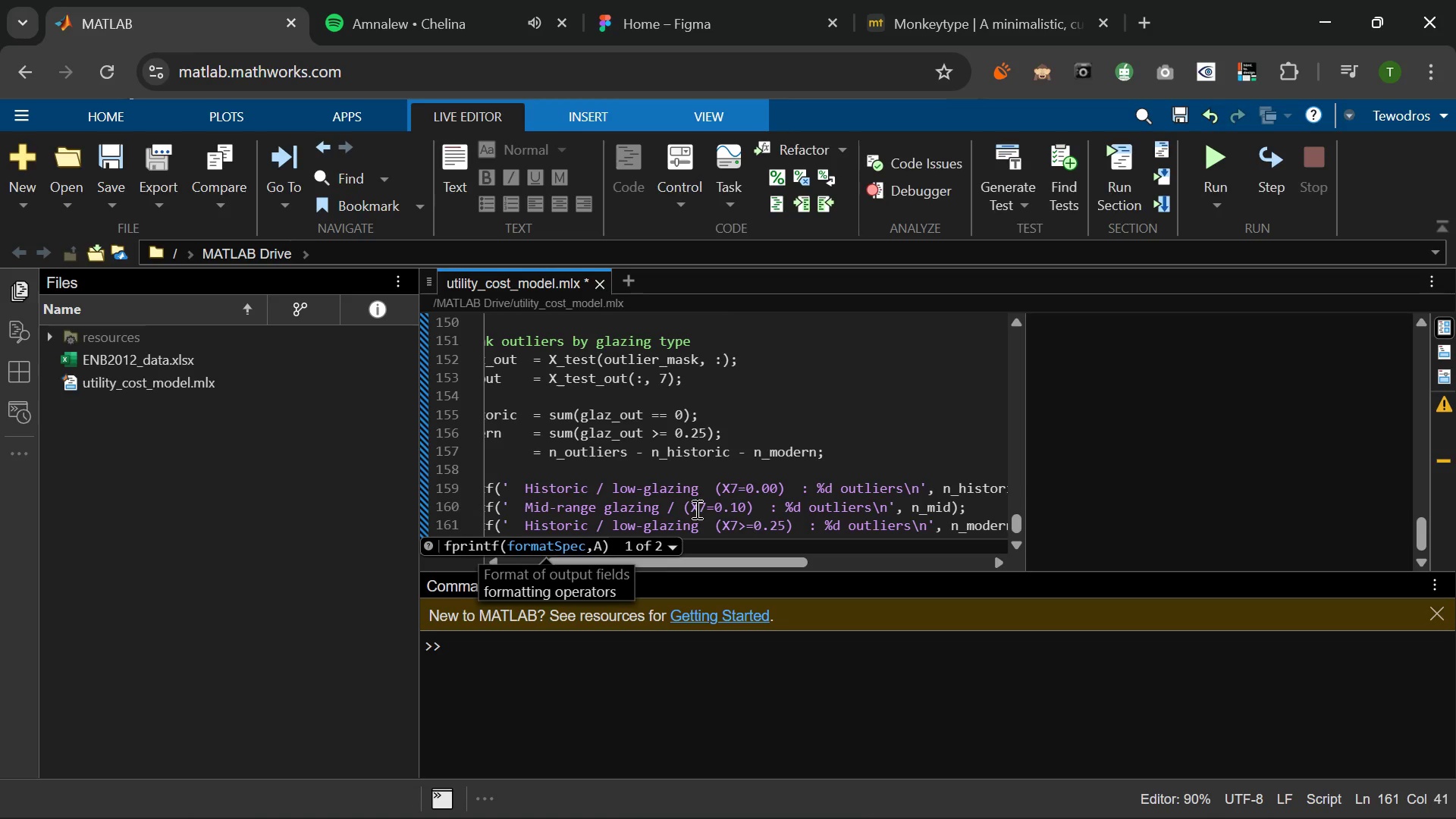 
wait(5.99)
 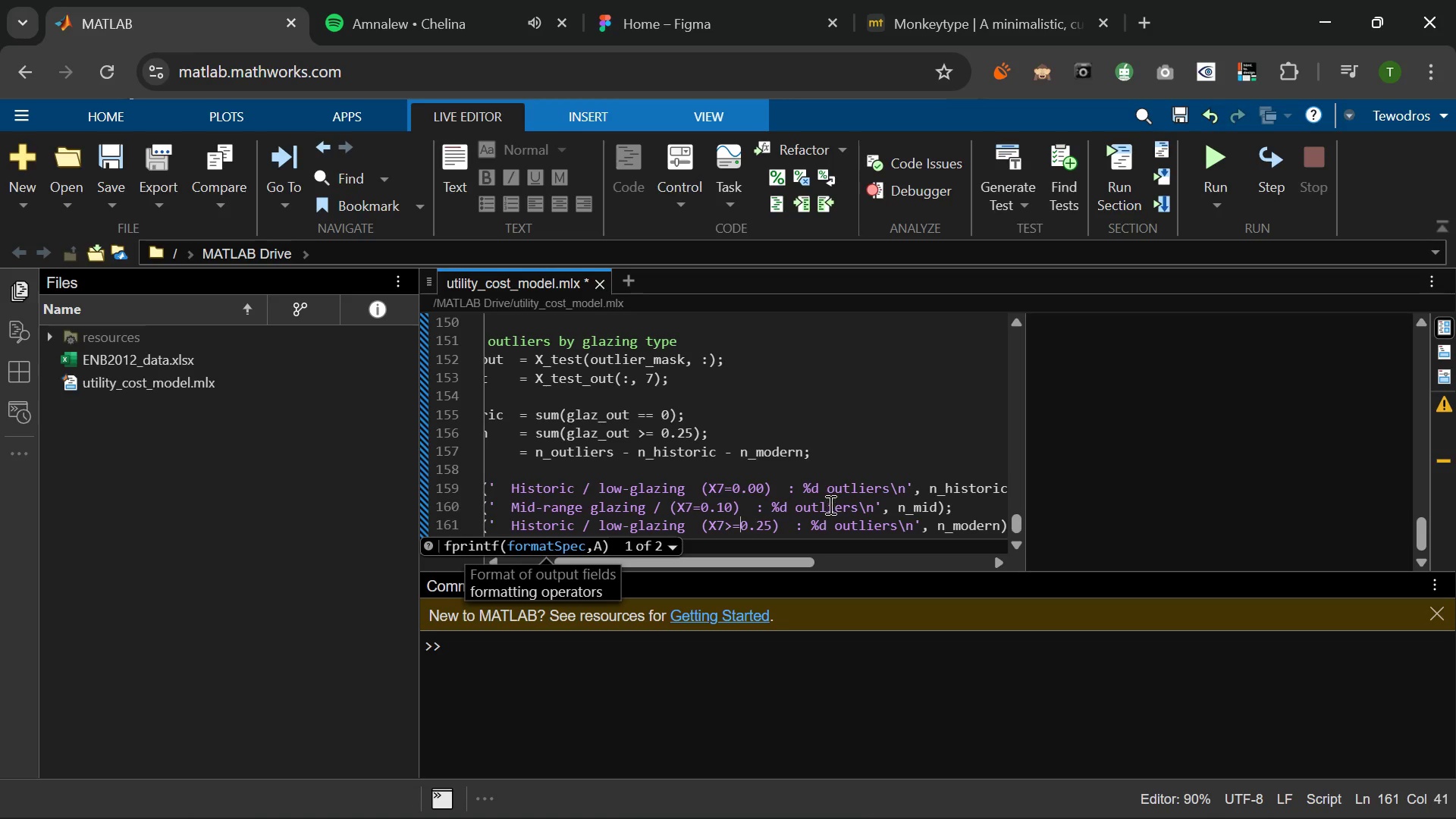 
mouse_move([677, 512])
 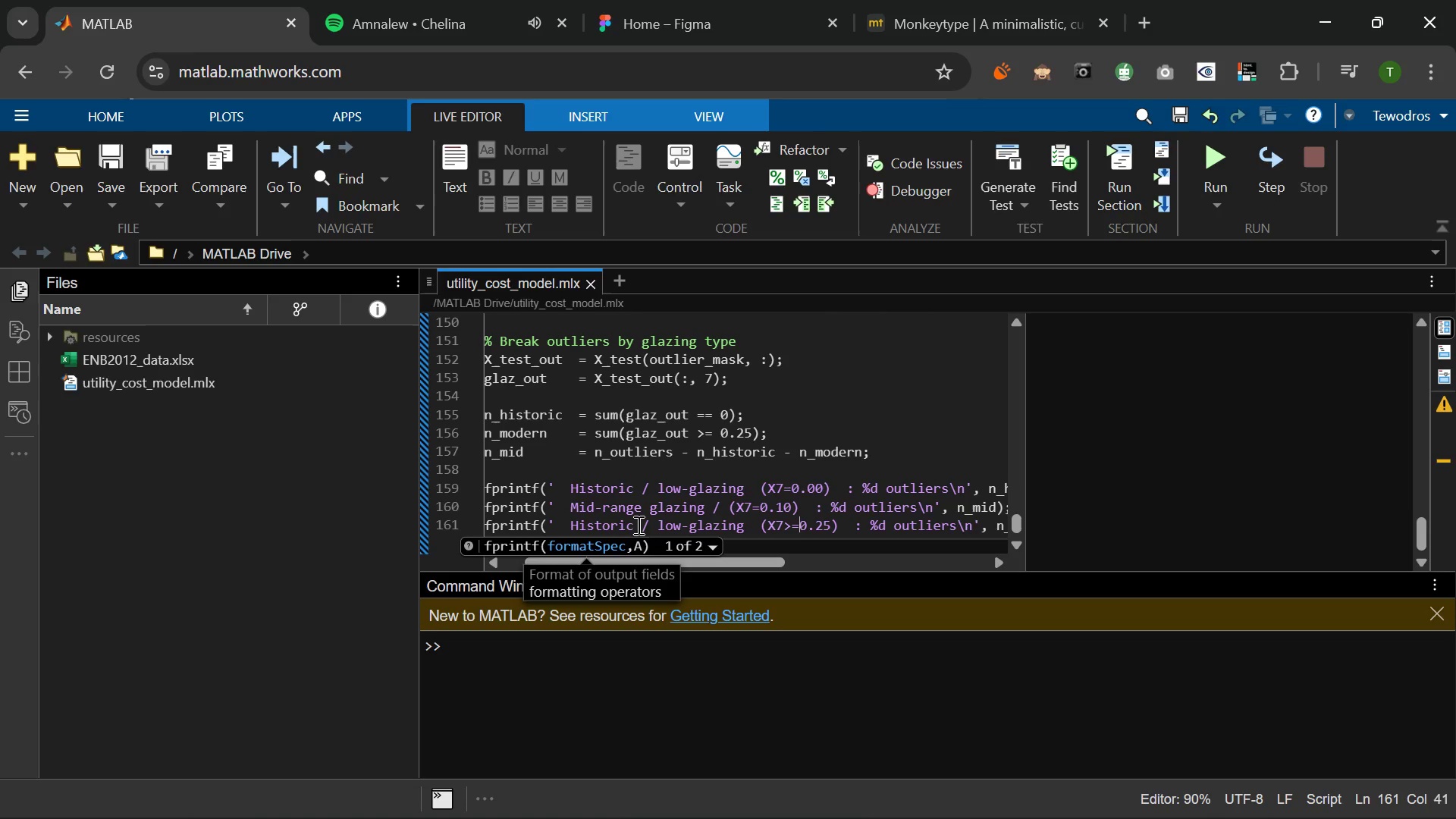 
left_click_drag(start_coordinate=[637, 525], to_coordinate=[570, 530])
 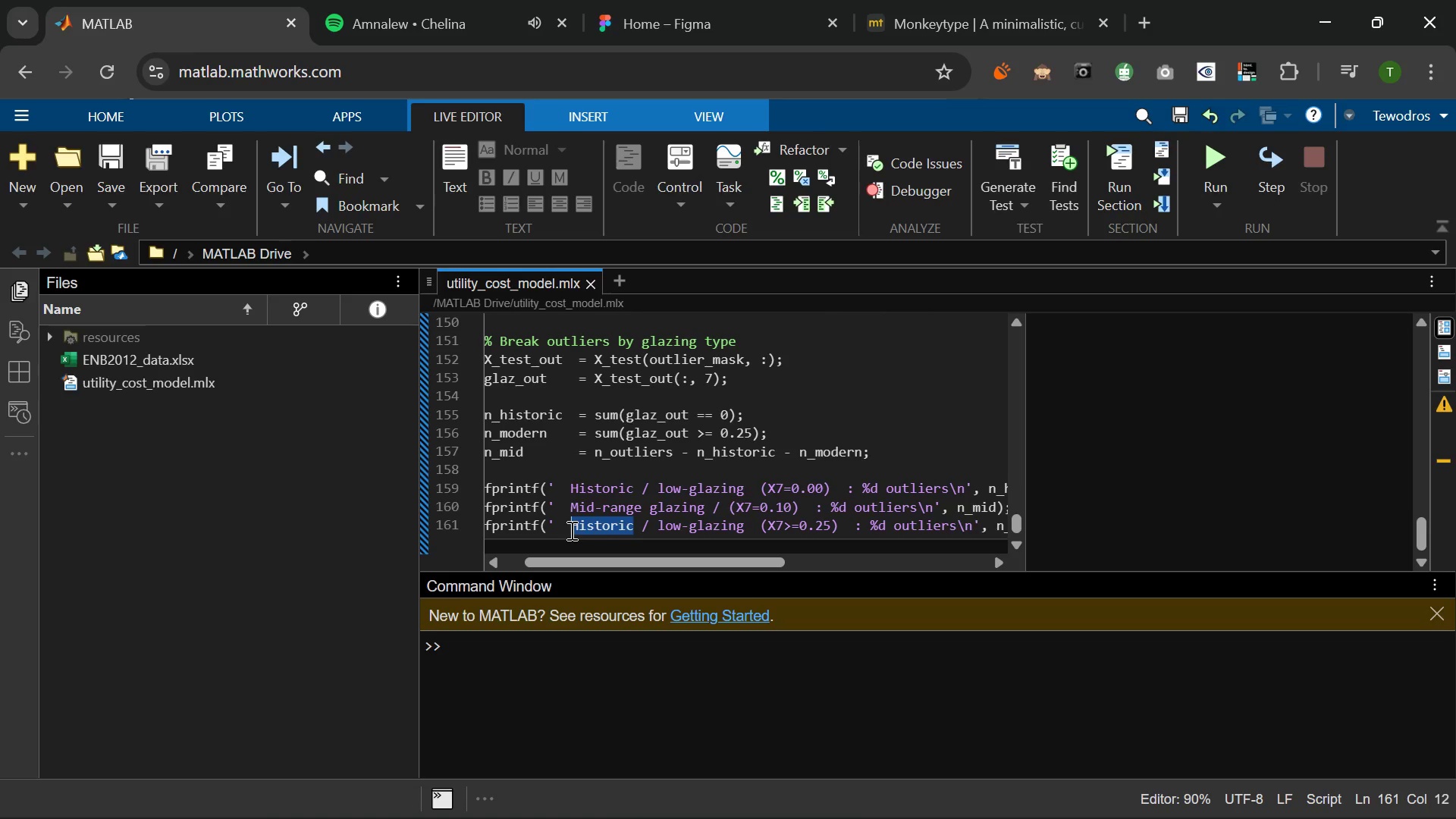 
type(Modern)
 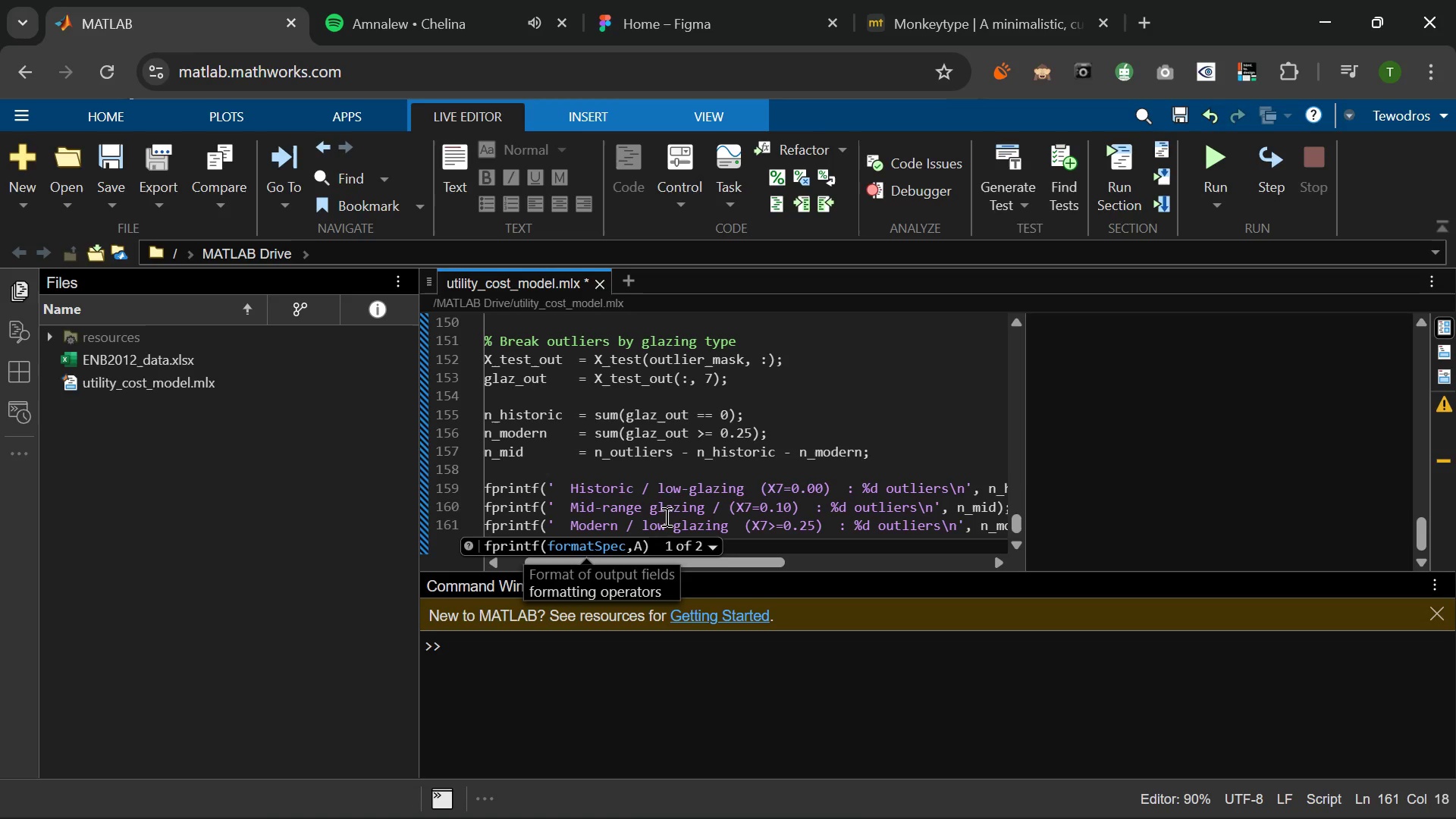 
left_click([665, 523])
 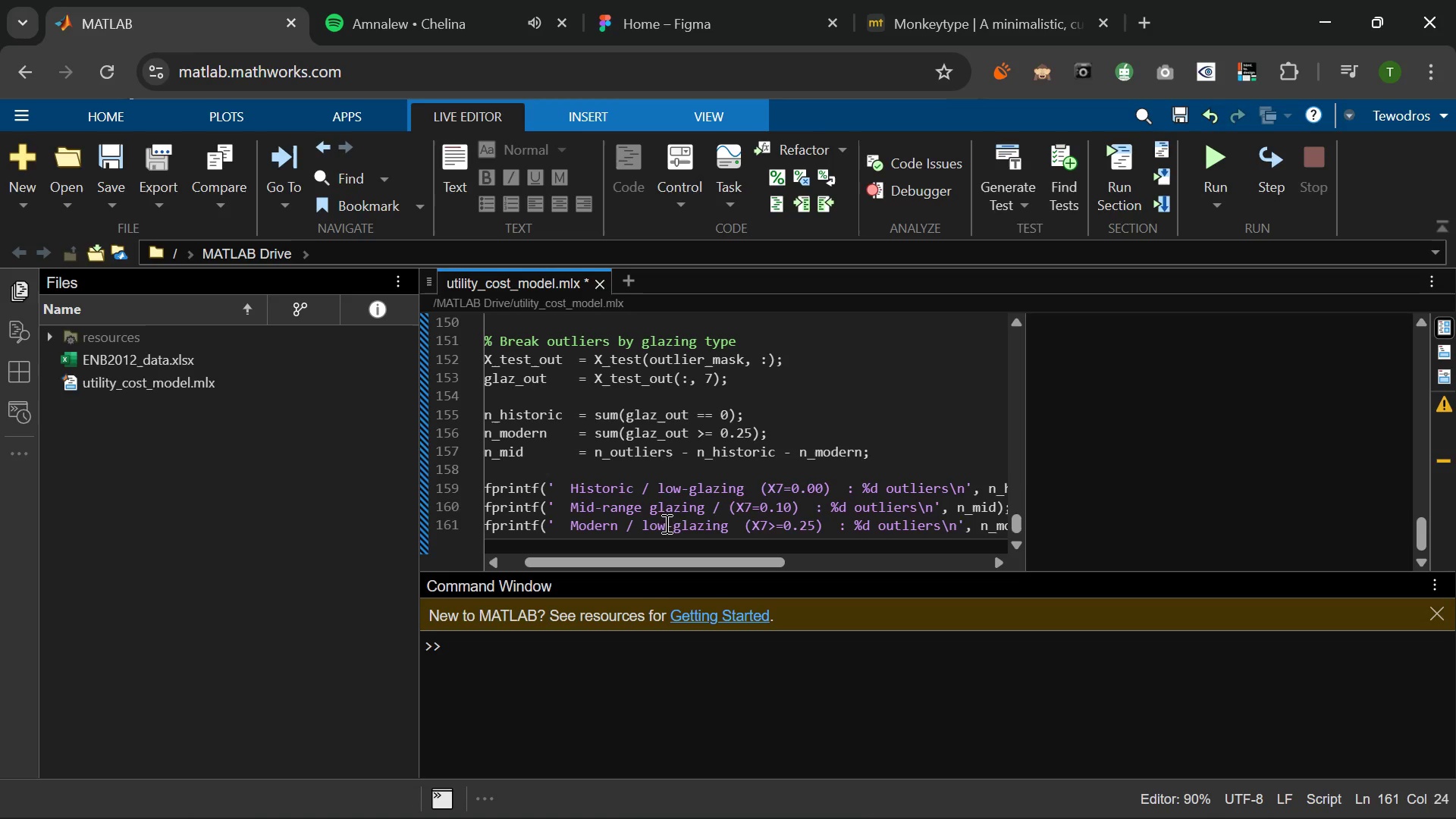 
key(Backspace)
key(Backspace)
key(Backspace)
type(high)
 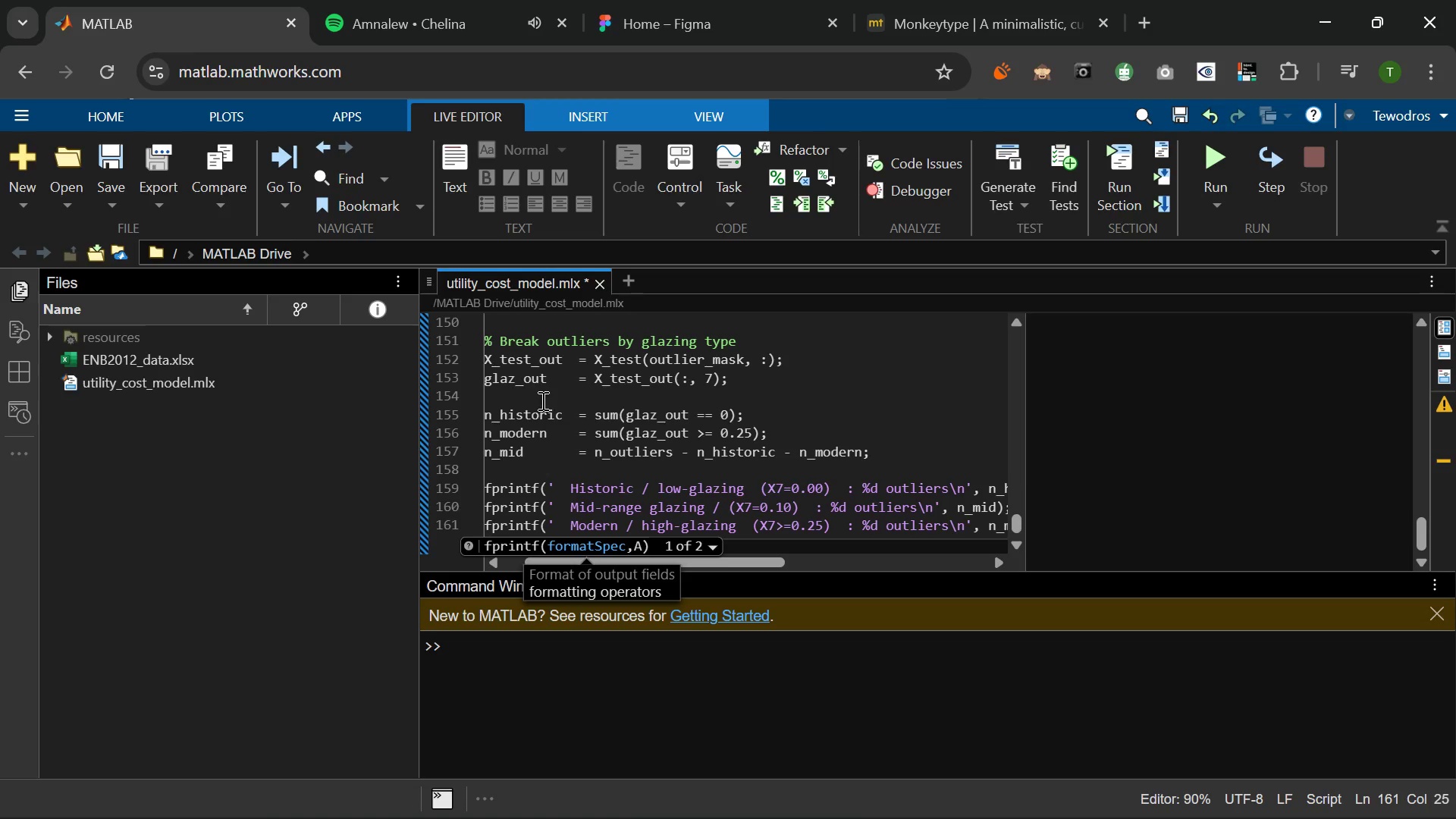 
wait(8.28)
 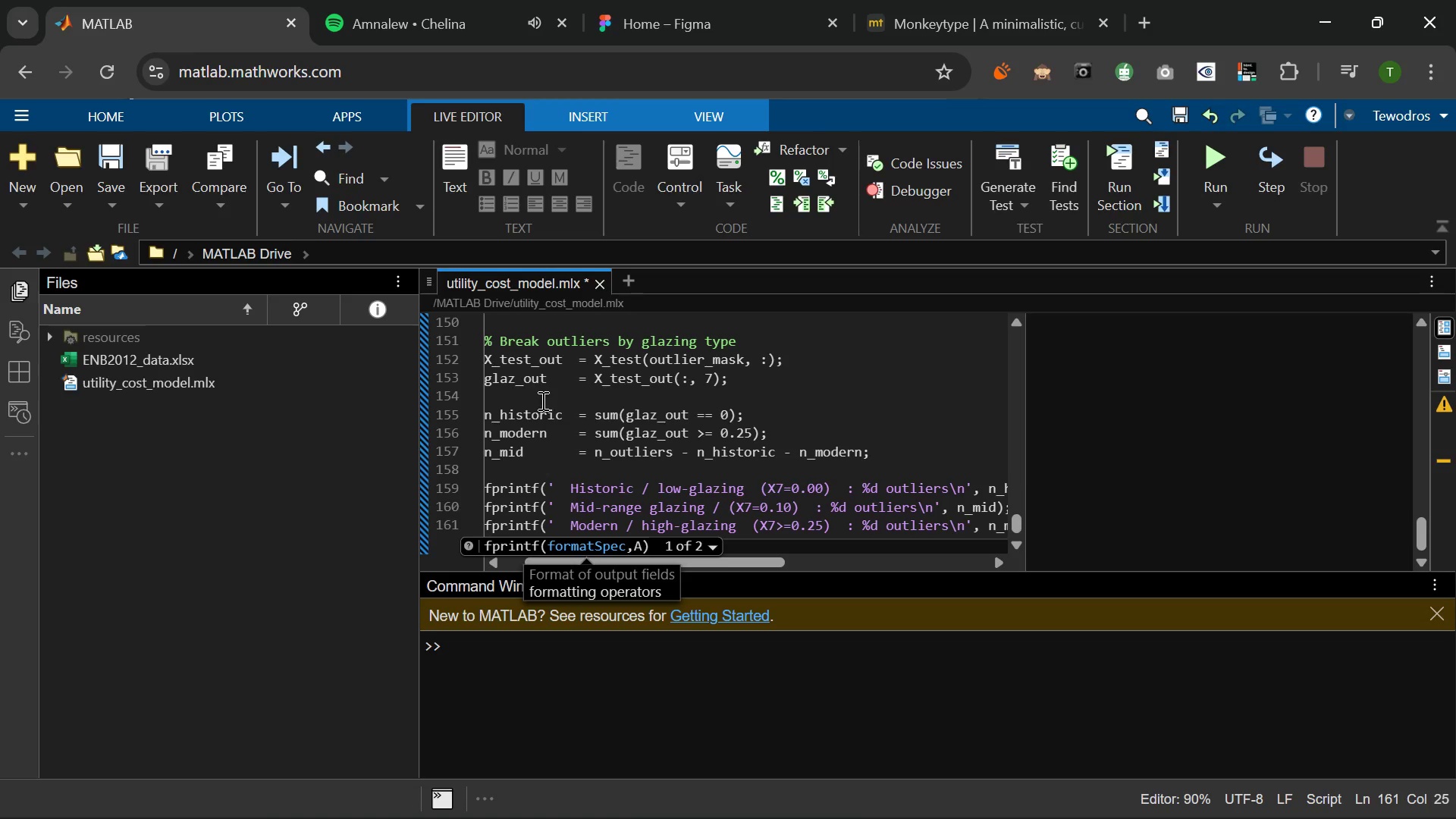 
mouse_move([707, 474])
 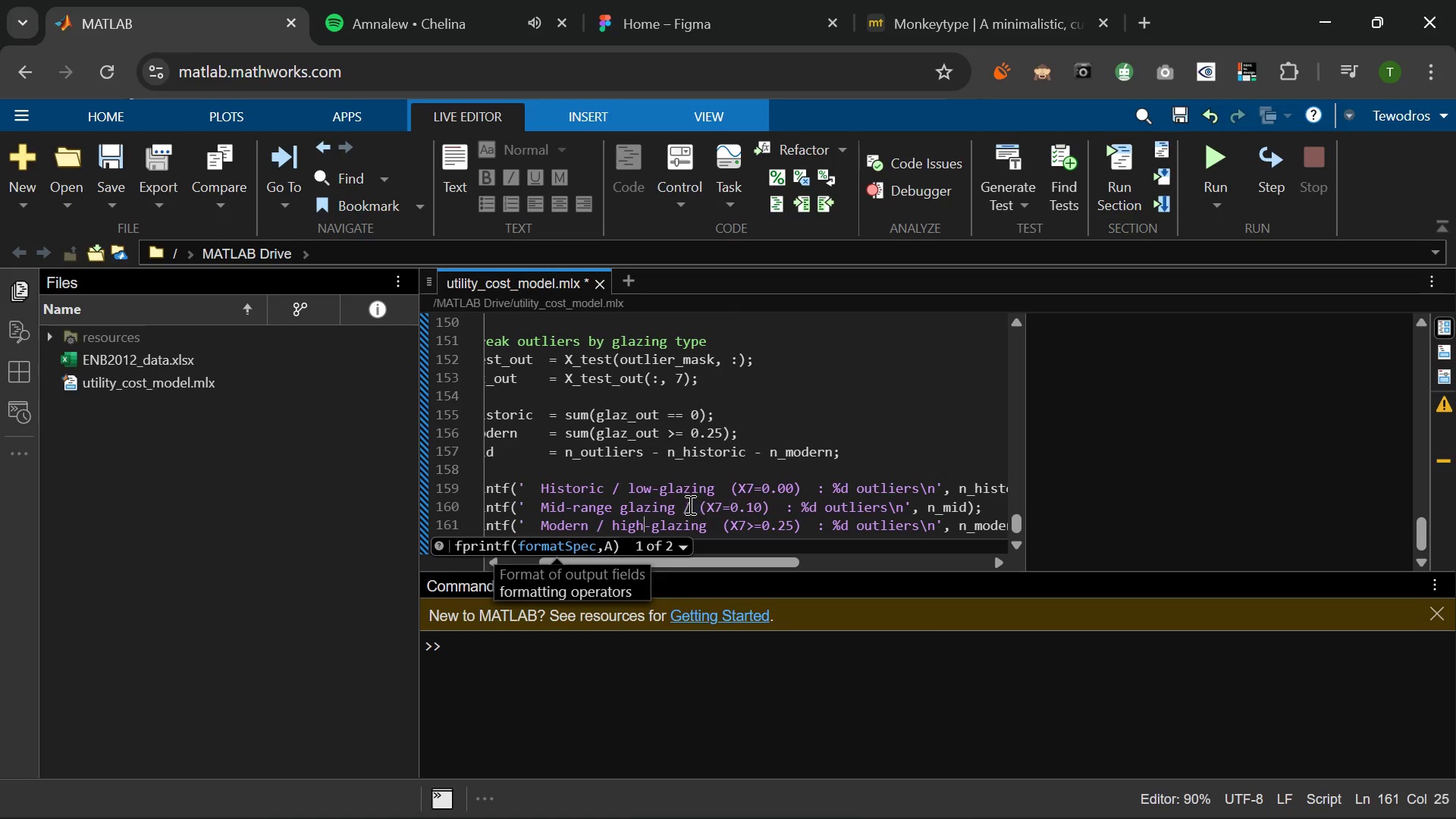 
left_click([688, 504])
 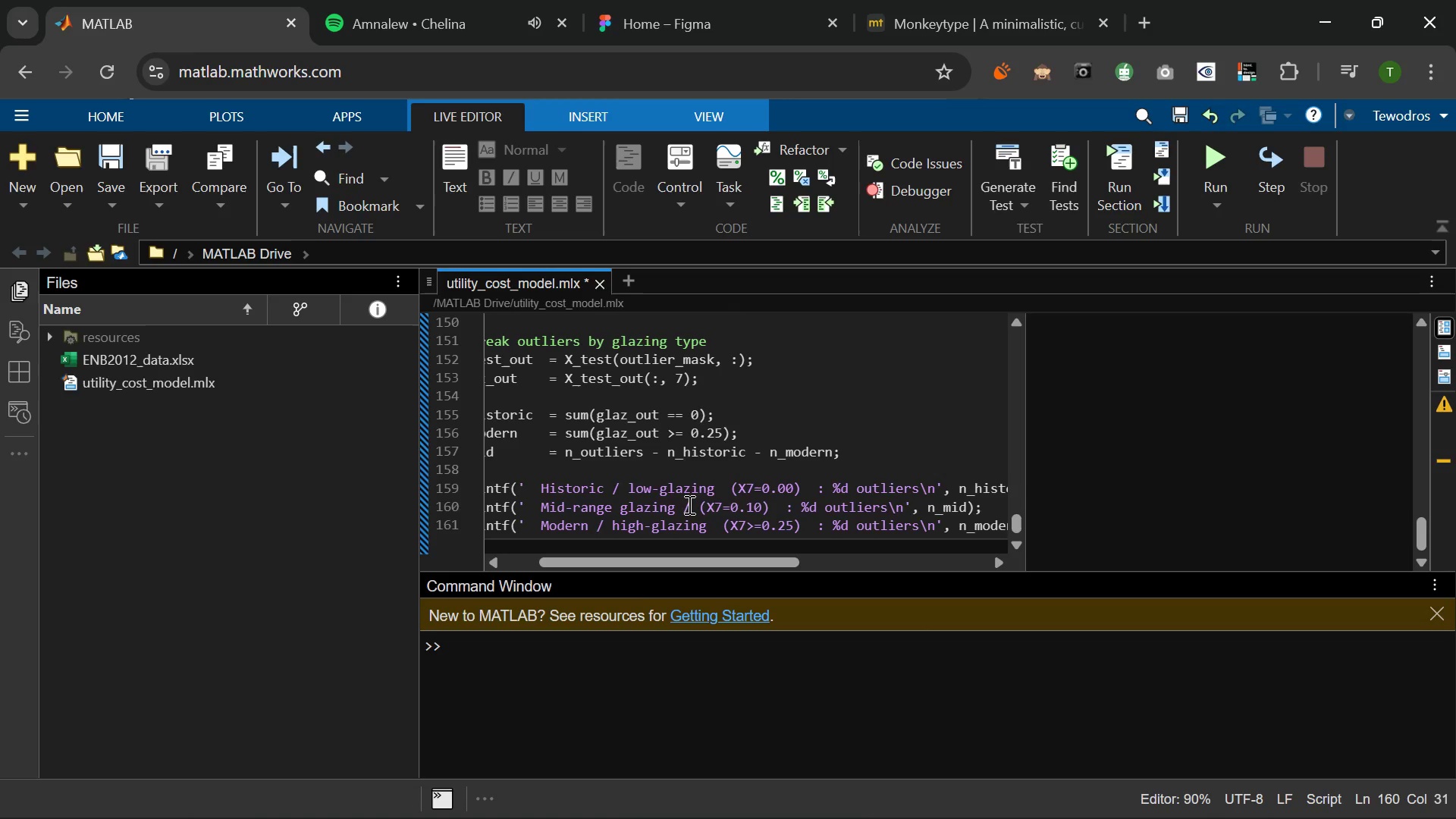 
key(Backspace)
 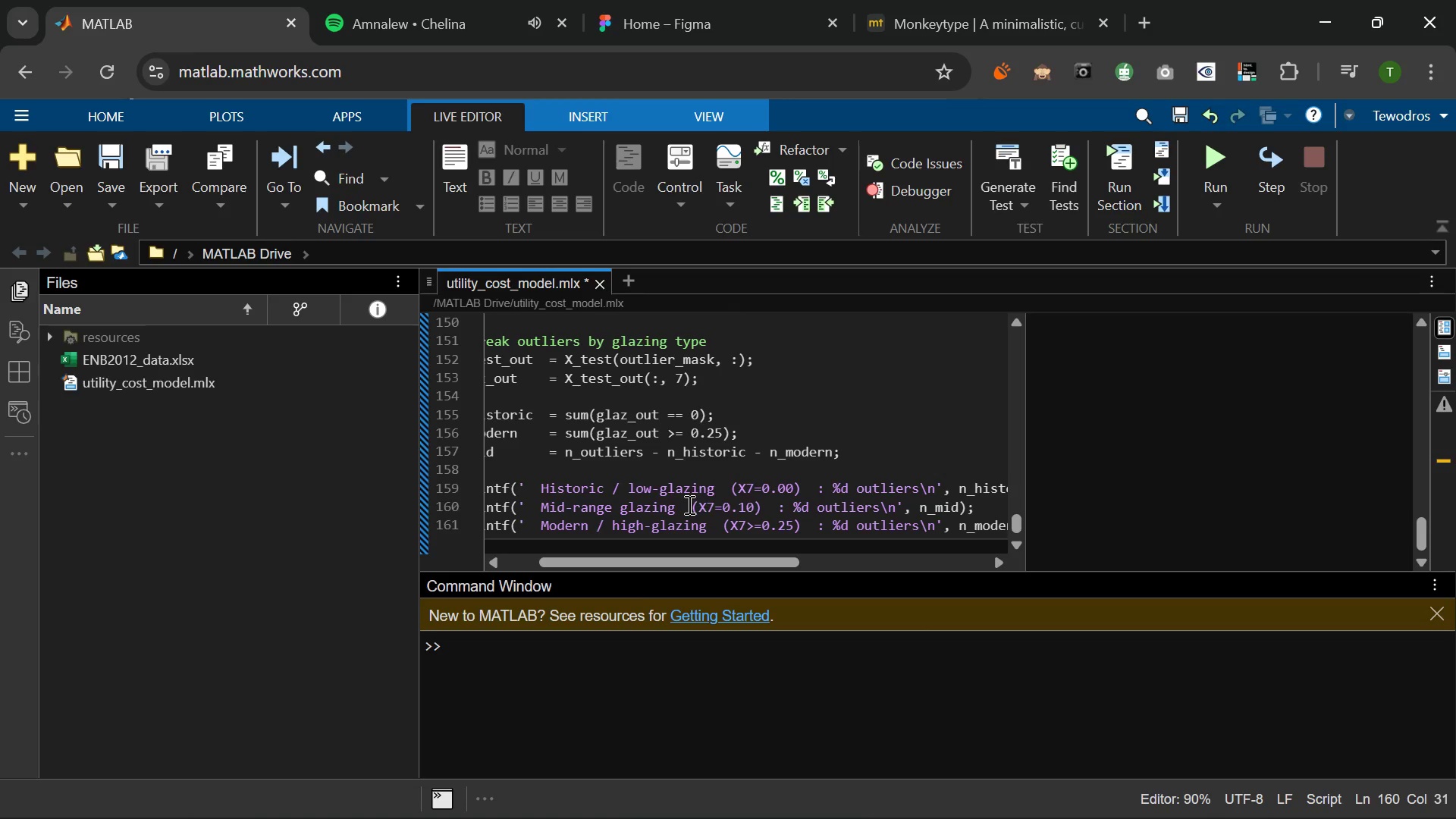 
key(Space)
 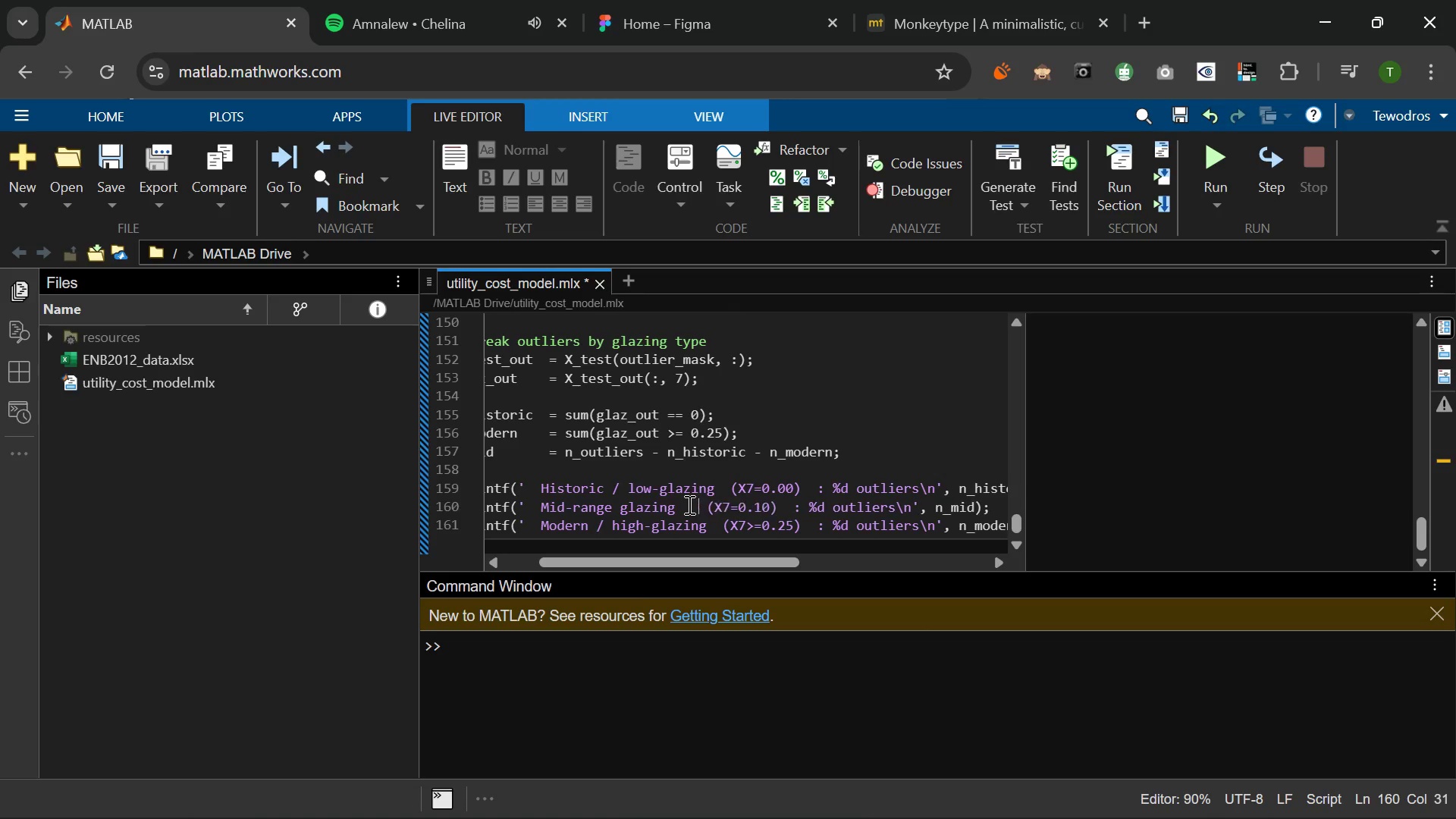 
key(Space)
 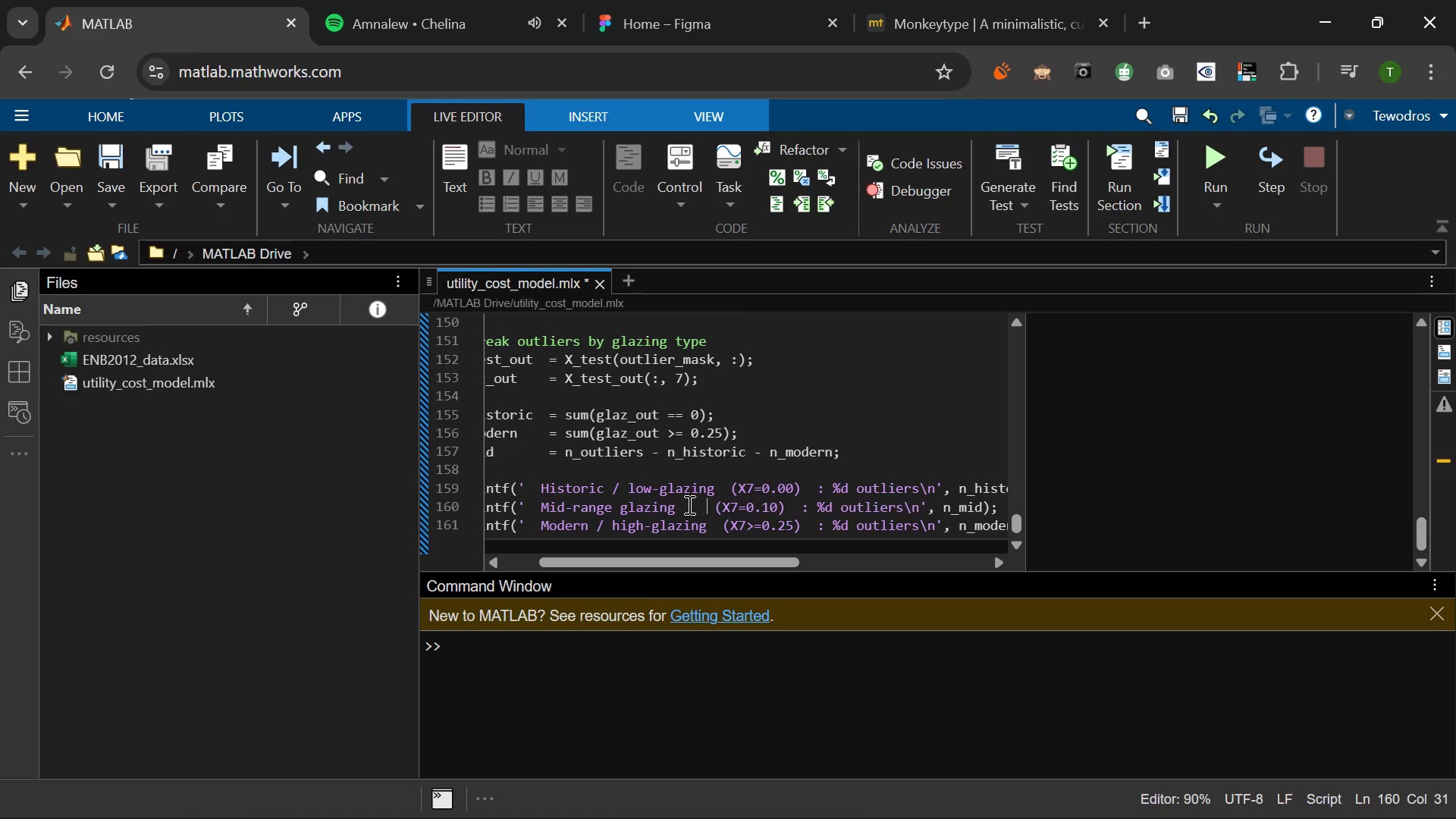 
key(Space)
 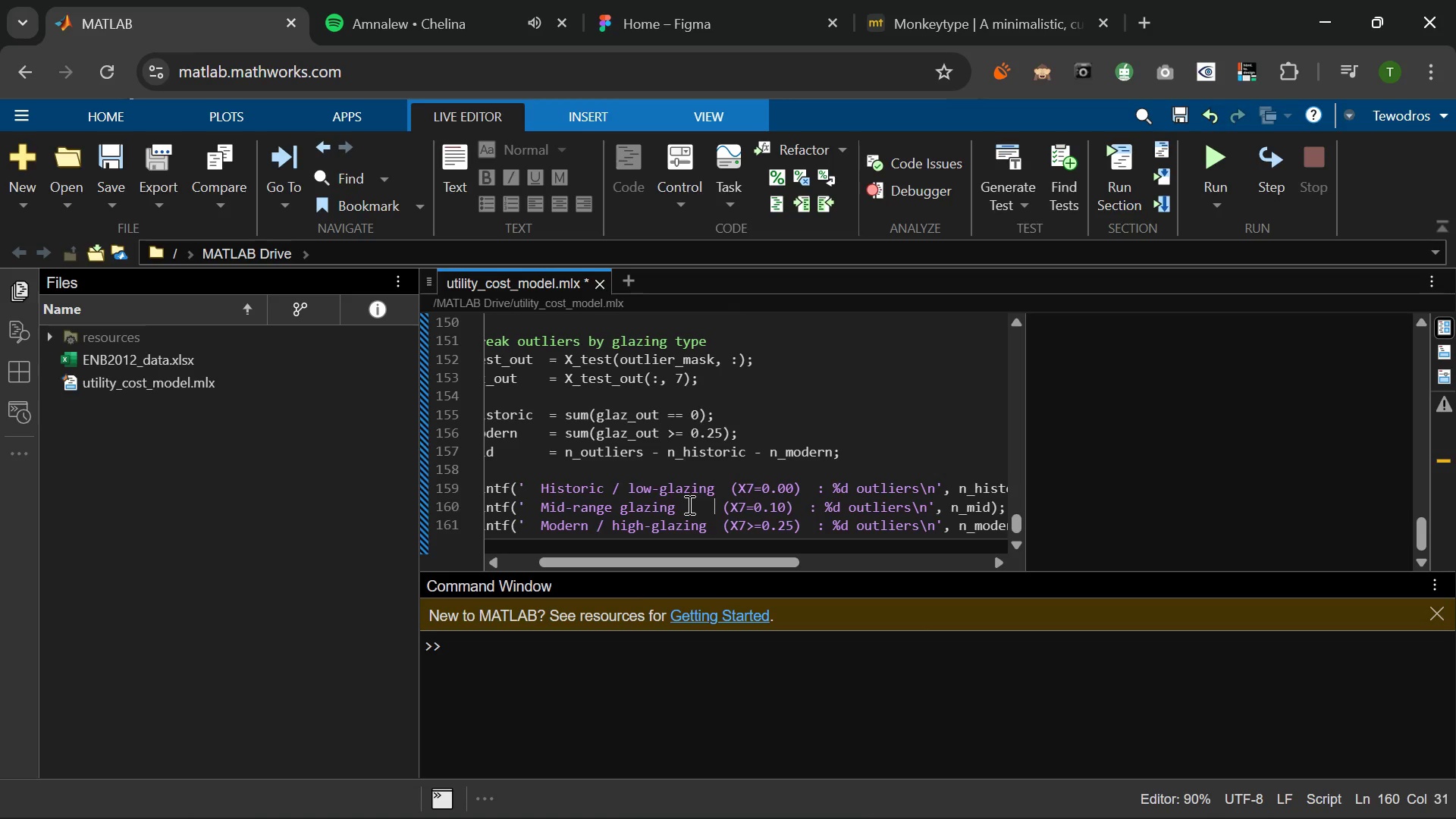 
key(Space)
 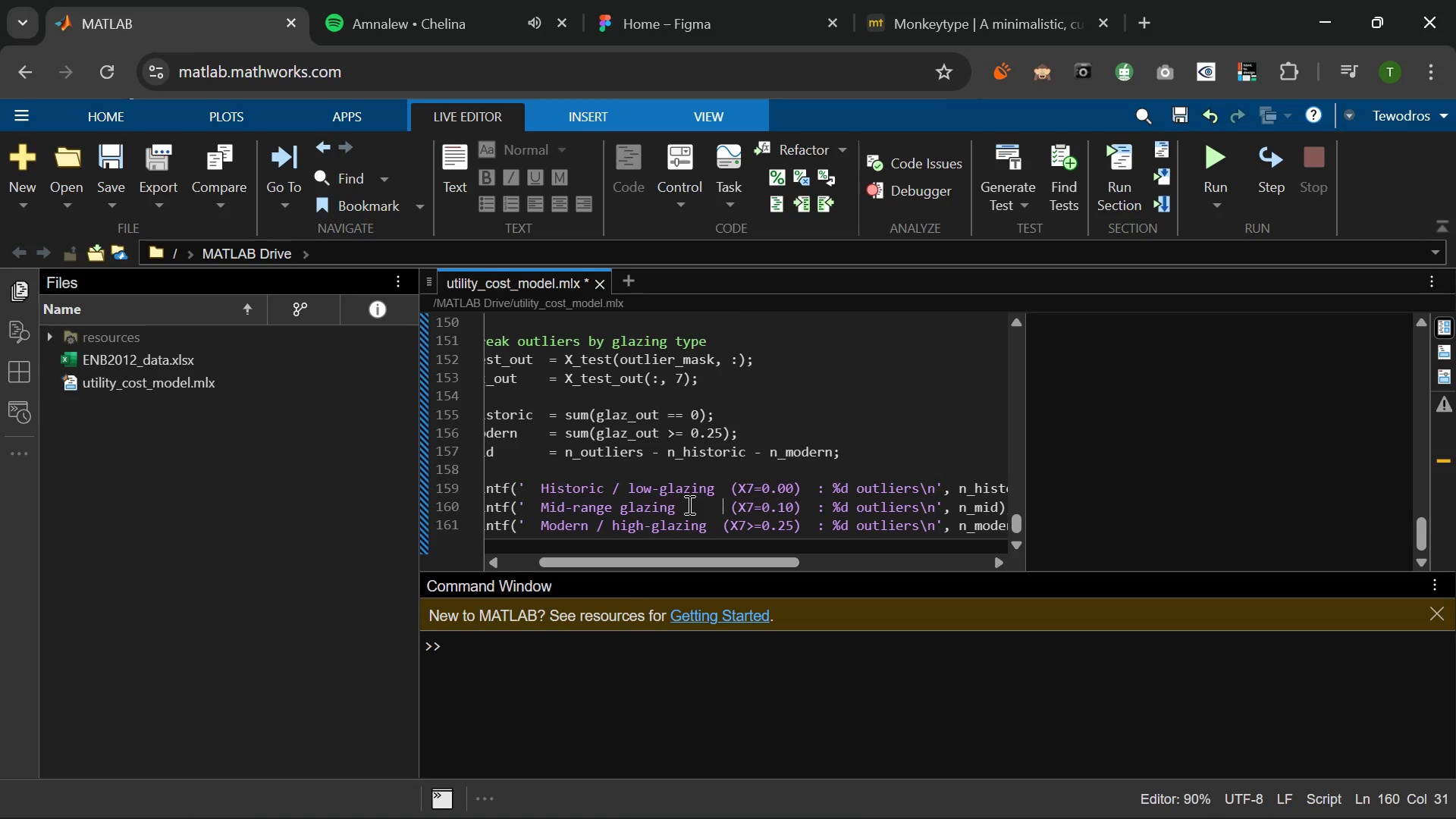 
key(Space)
 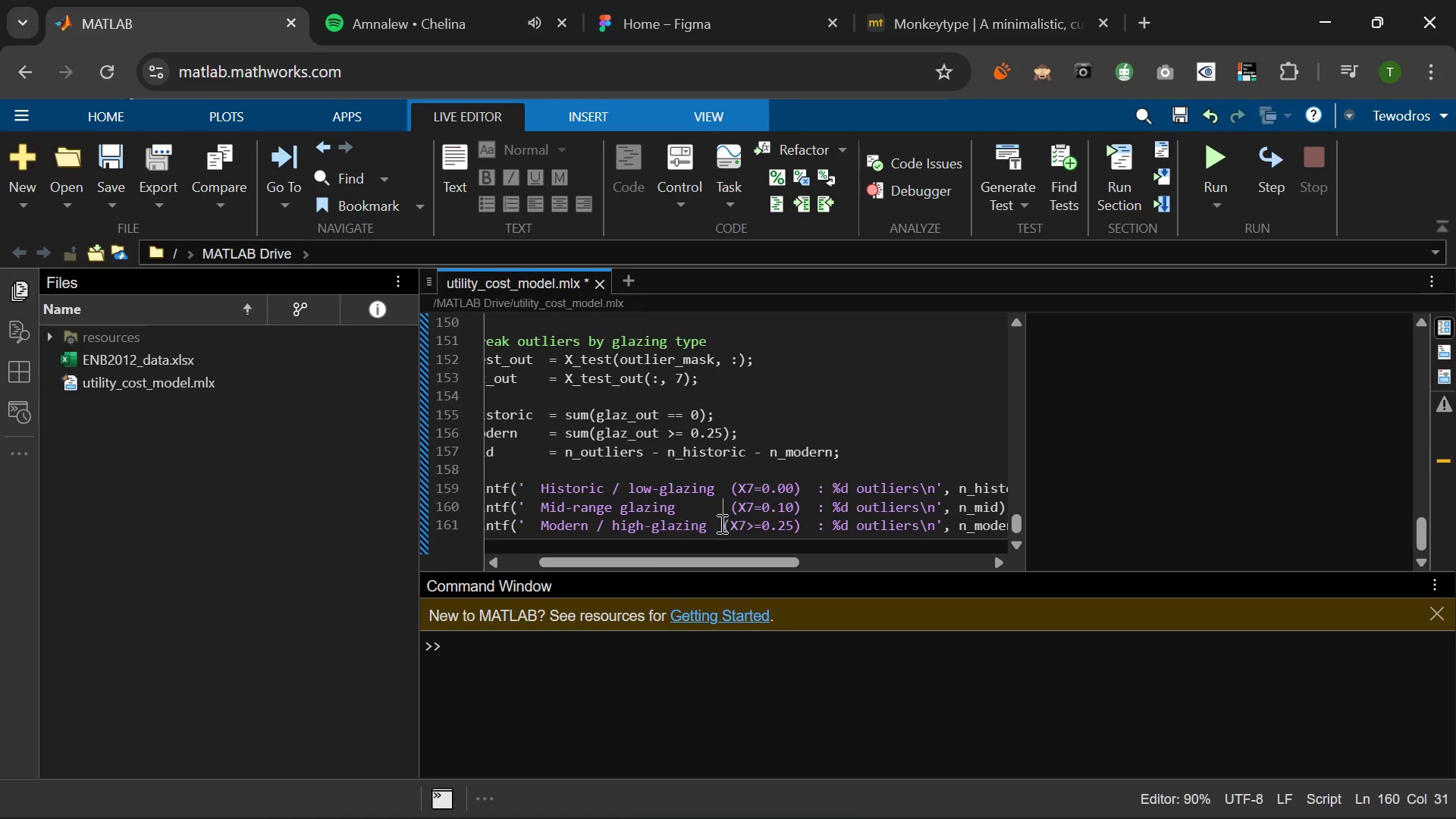 
left_click([722, 524])
 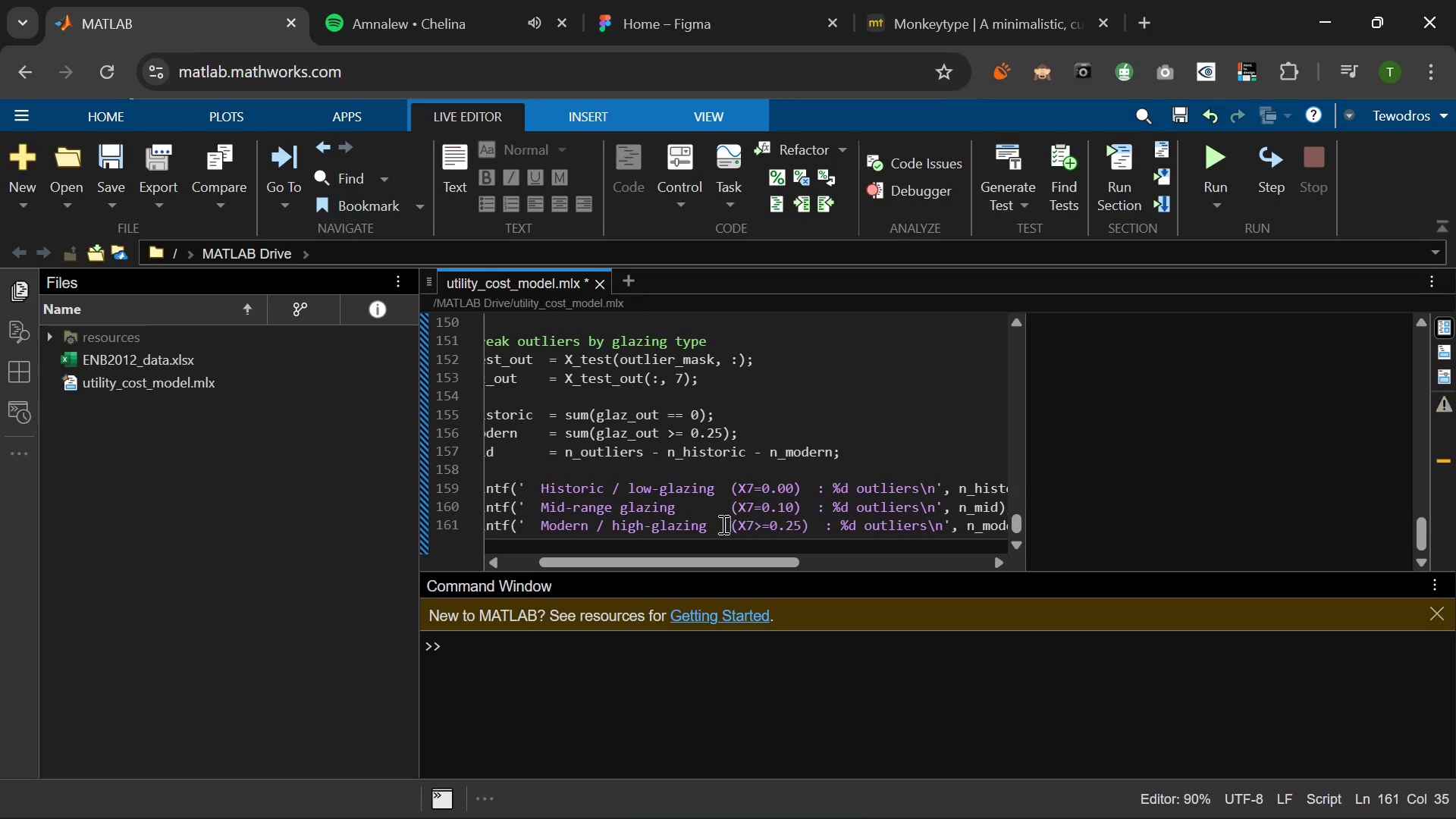 
key(Space)
 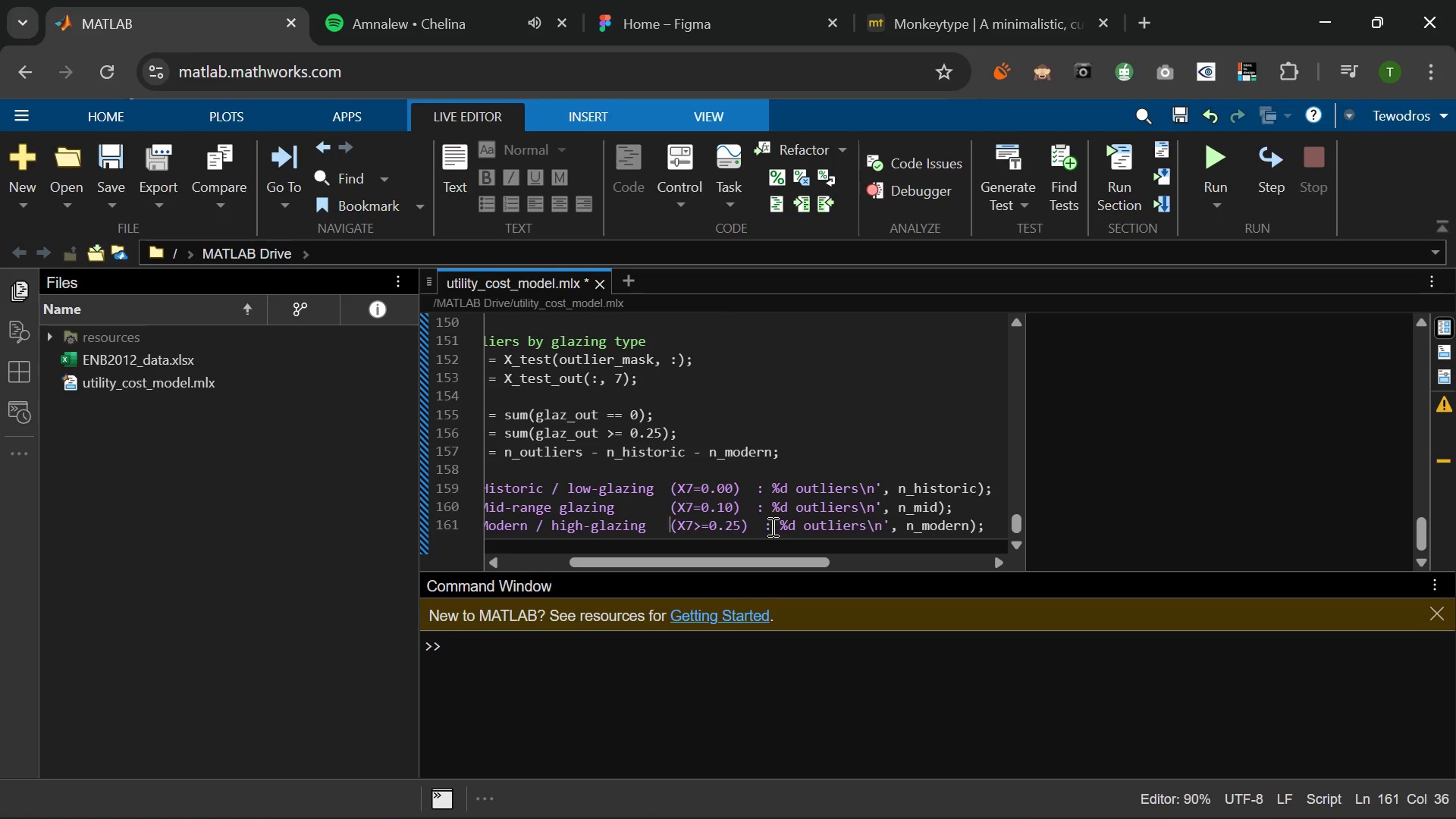 
left_click([764, 526])
 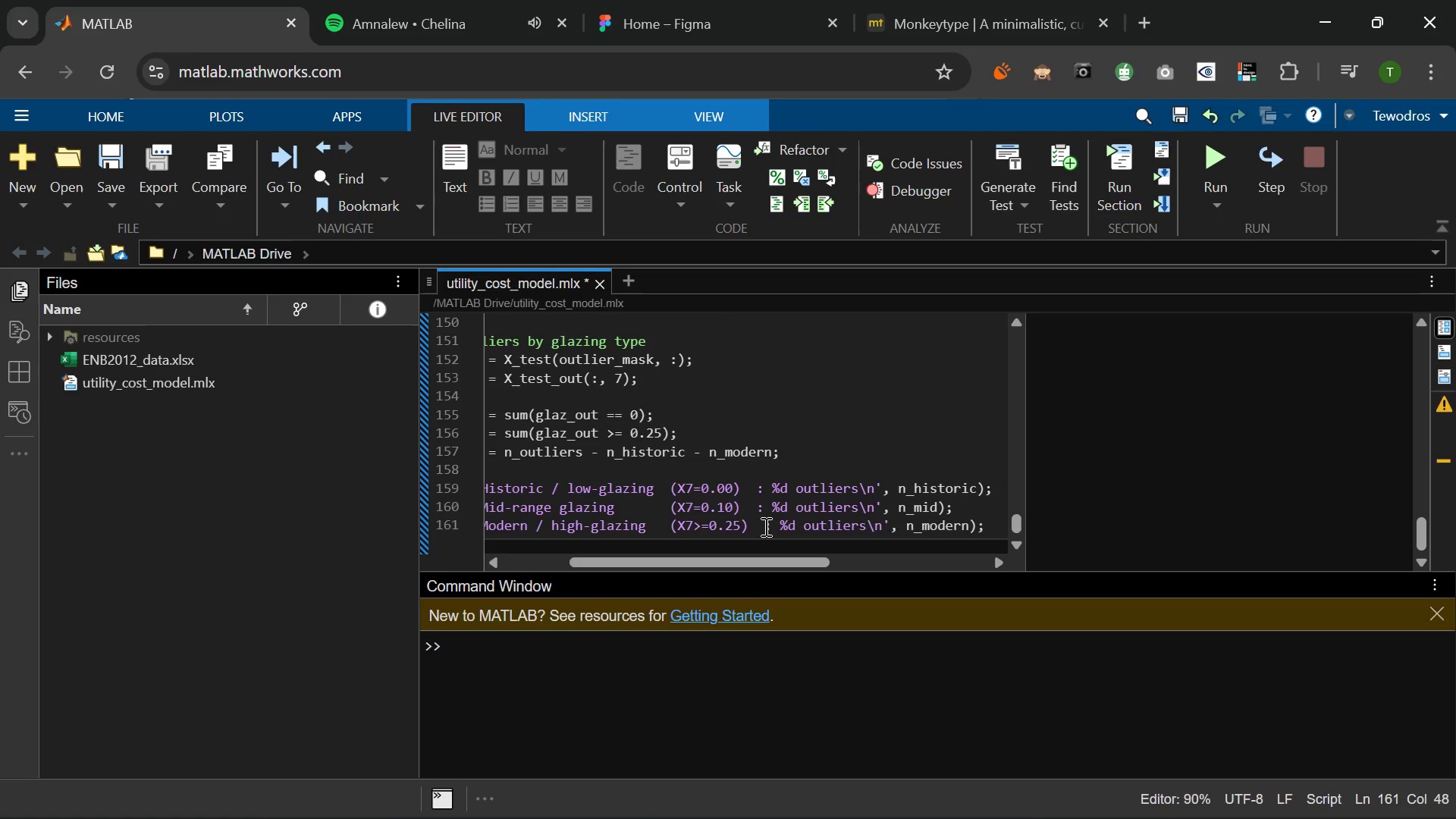 
key(Backspace)
 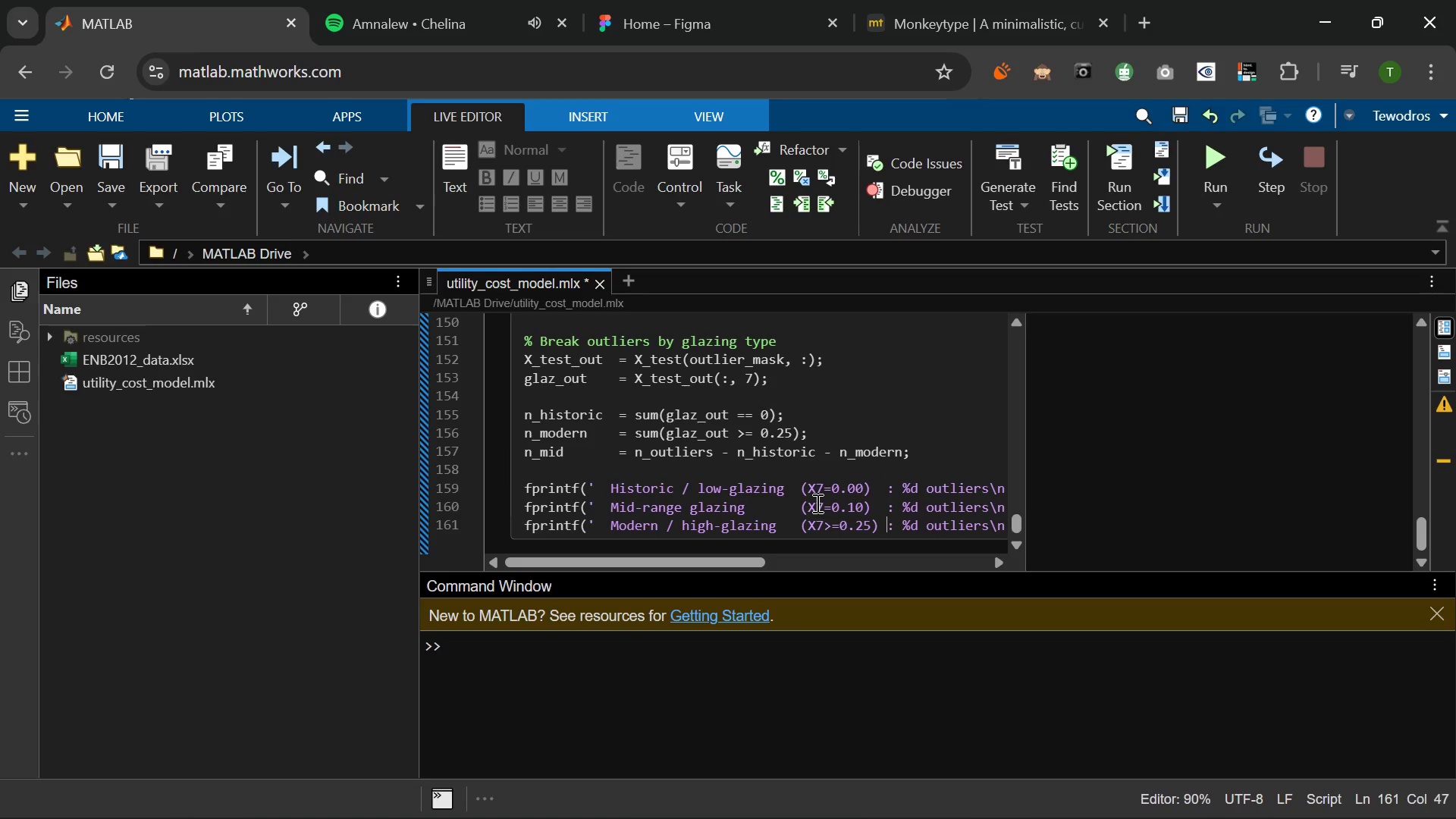 
wait(7.42)
 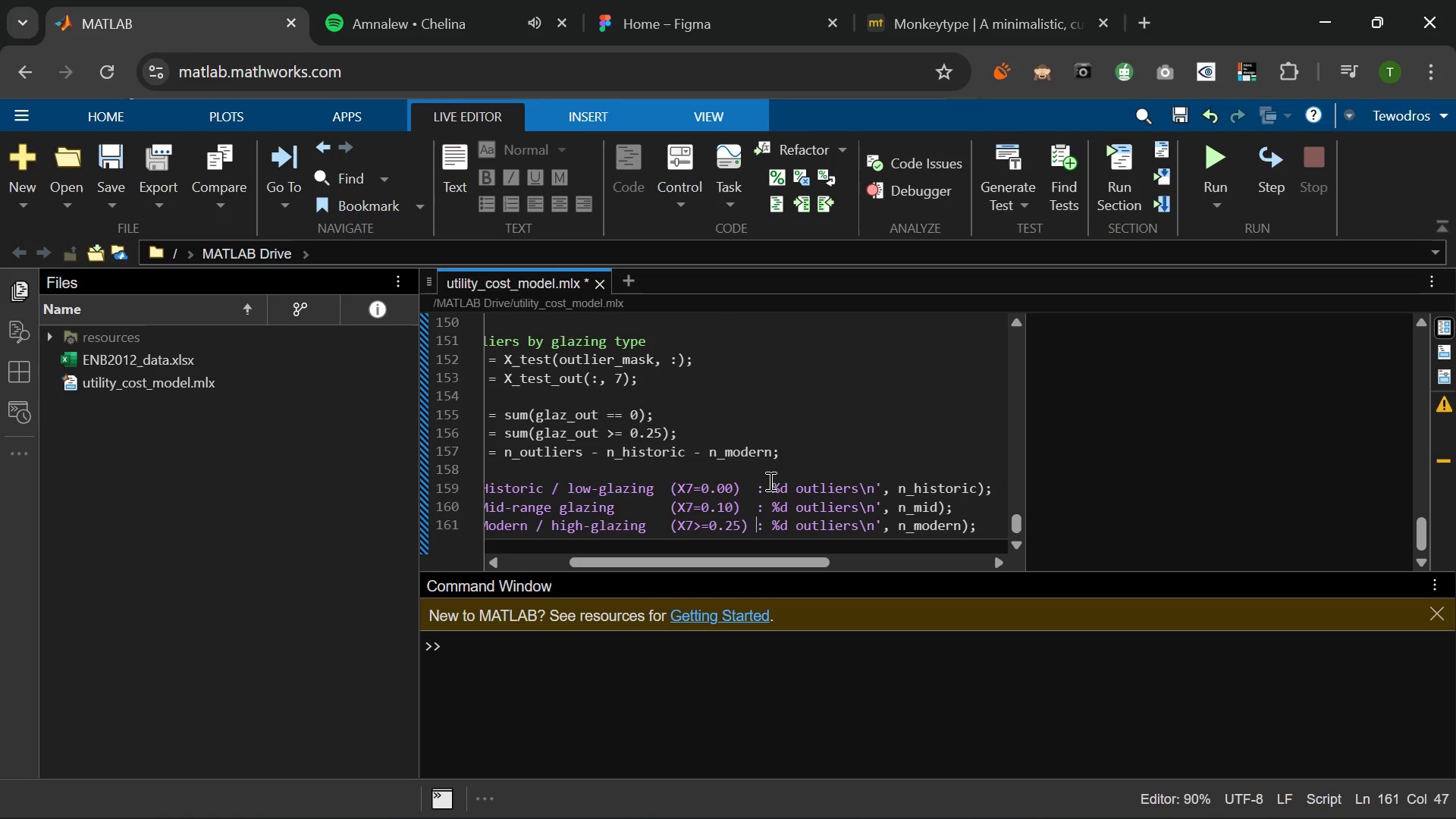 
left_click([969, 519])
 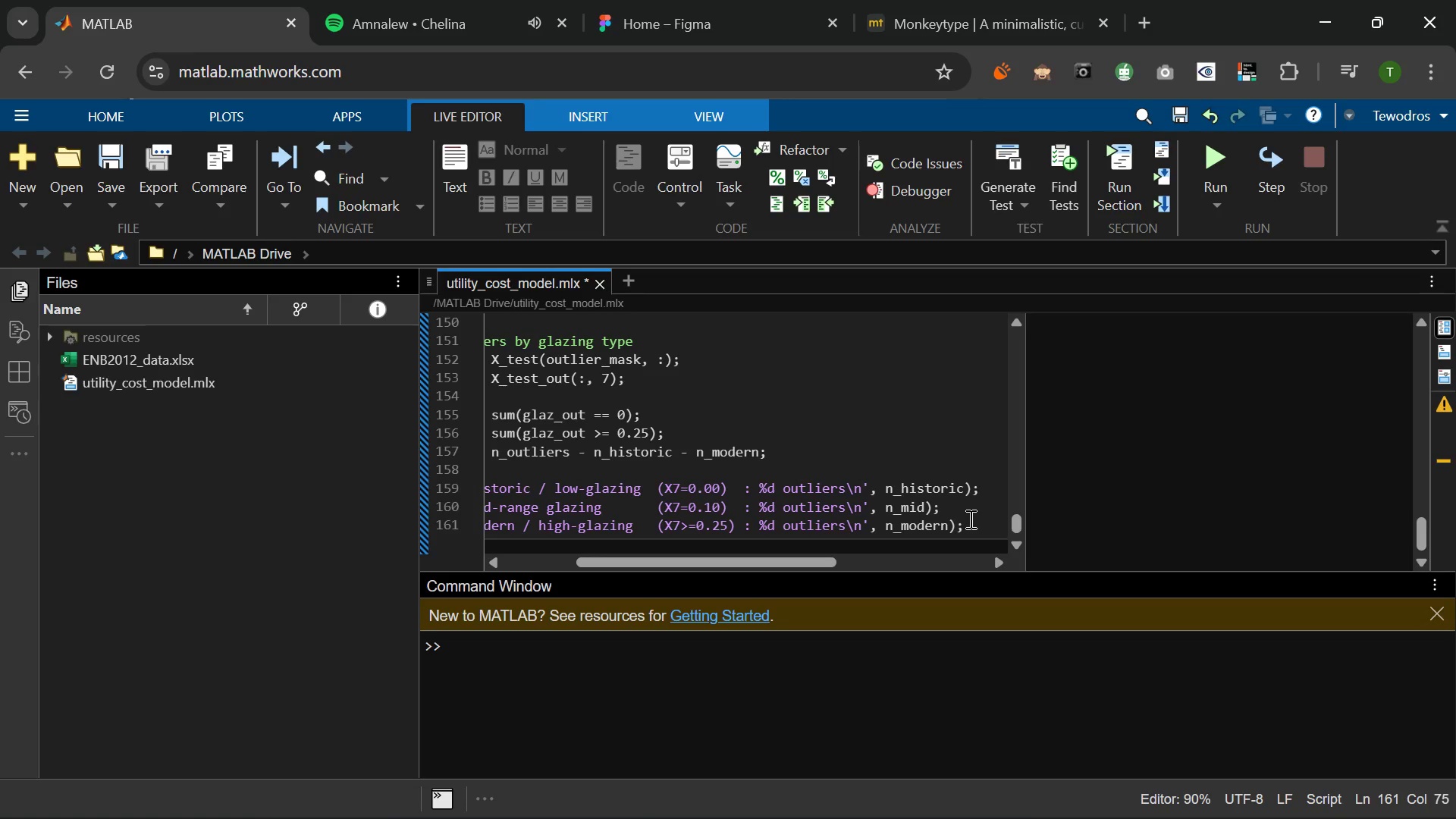 
key(Enter)
 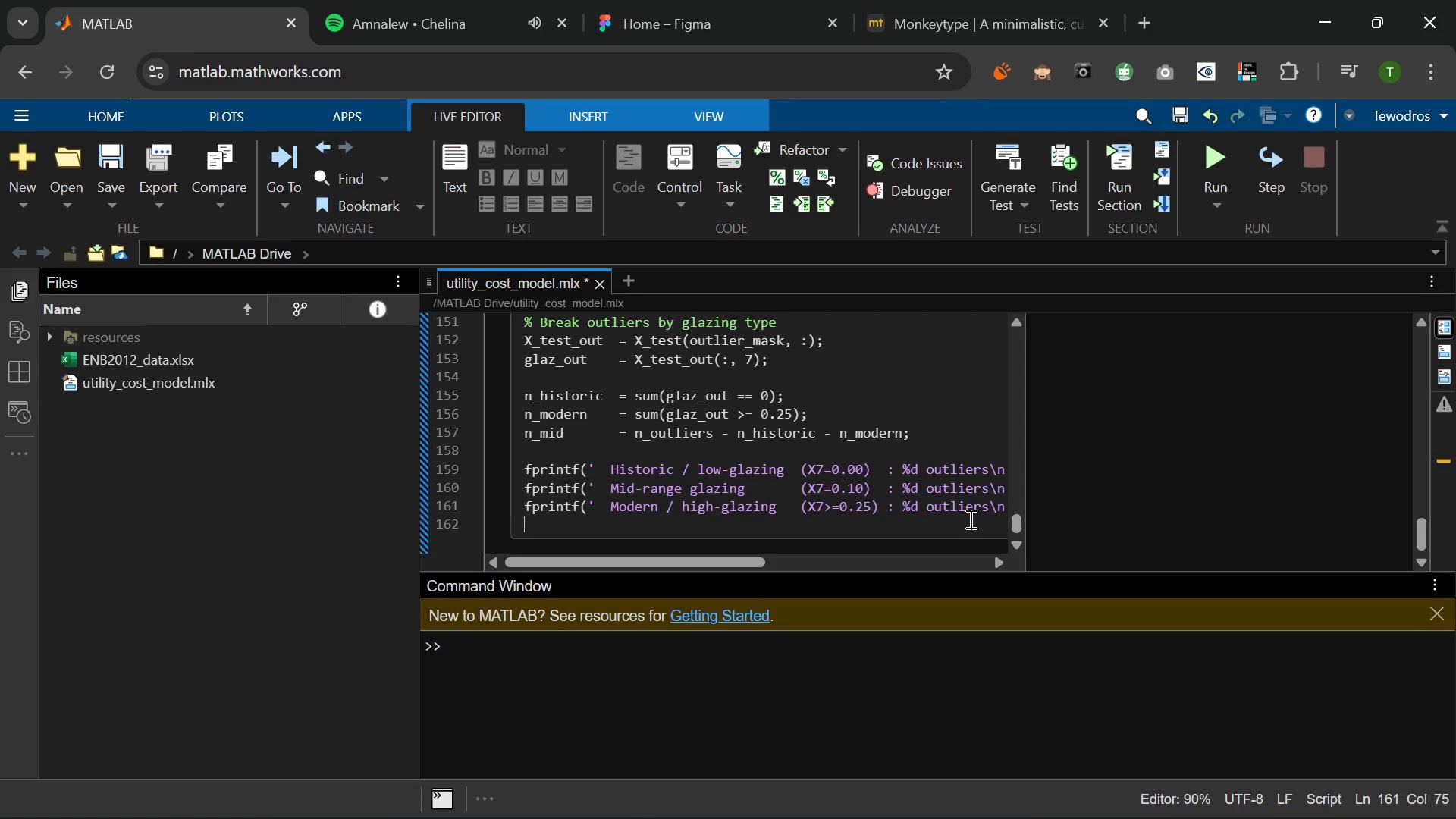 
key(Enter)
 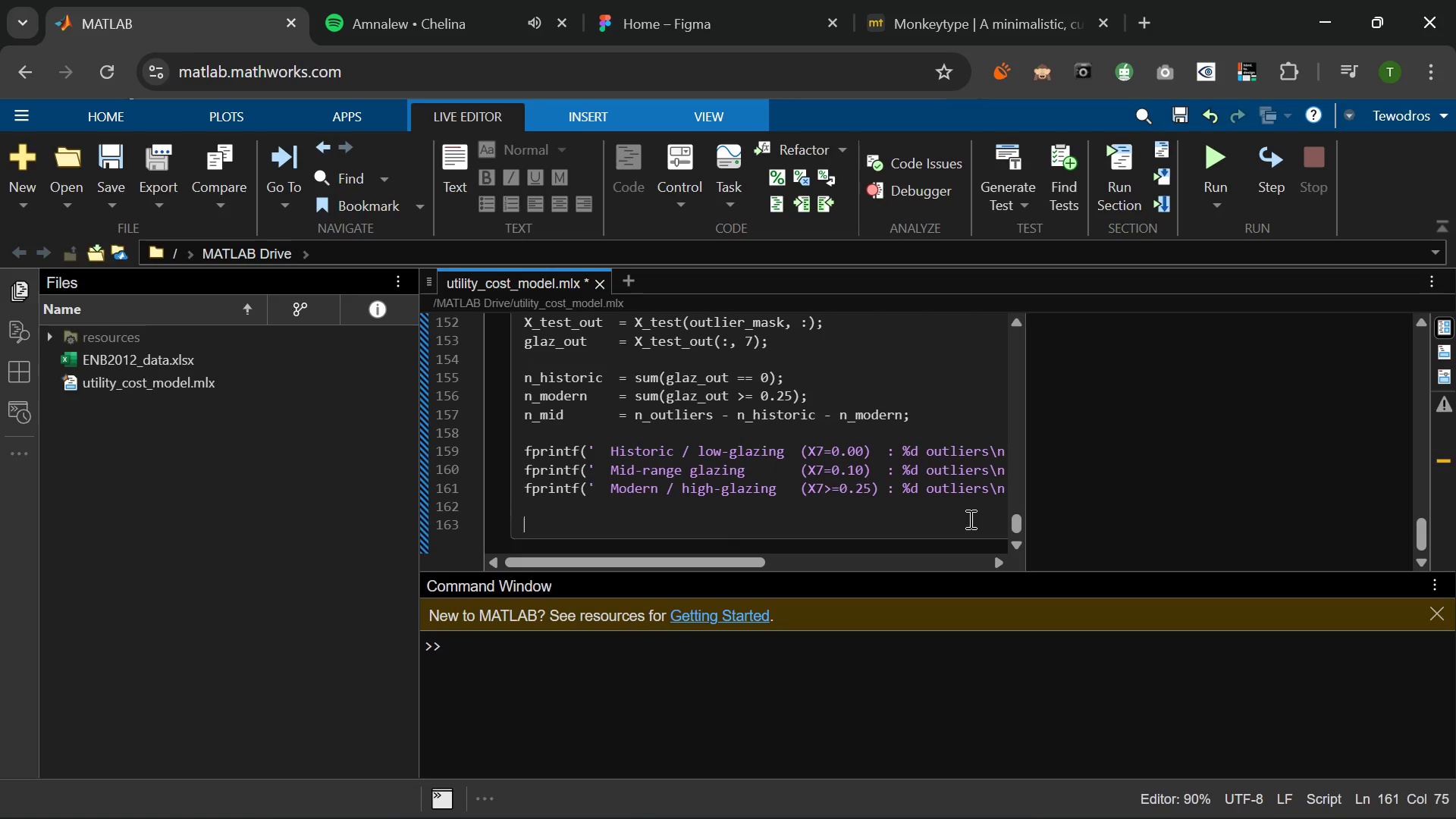 
scroll: coordinate [969, 519], scroll_direction: up, amount: 2.0
 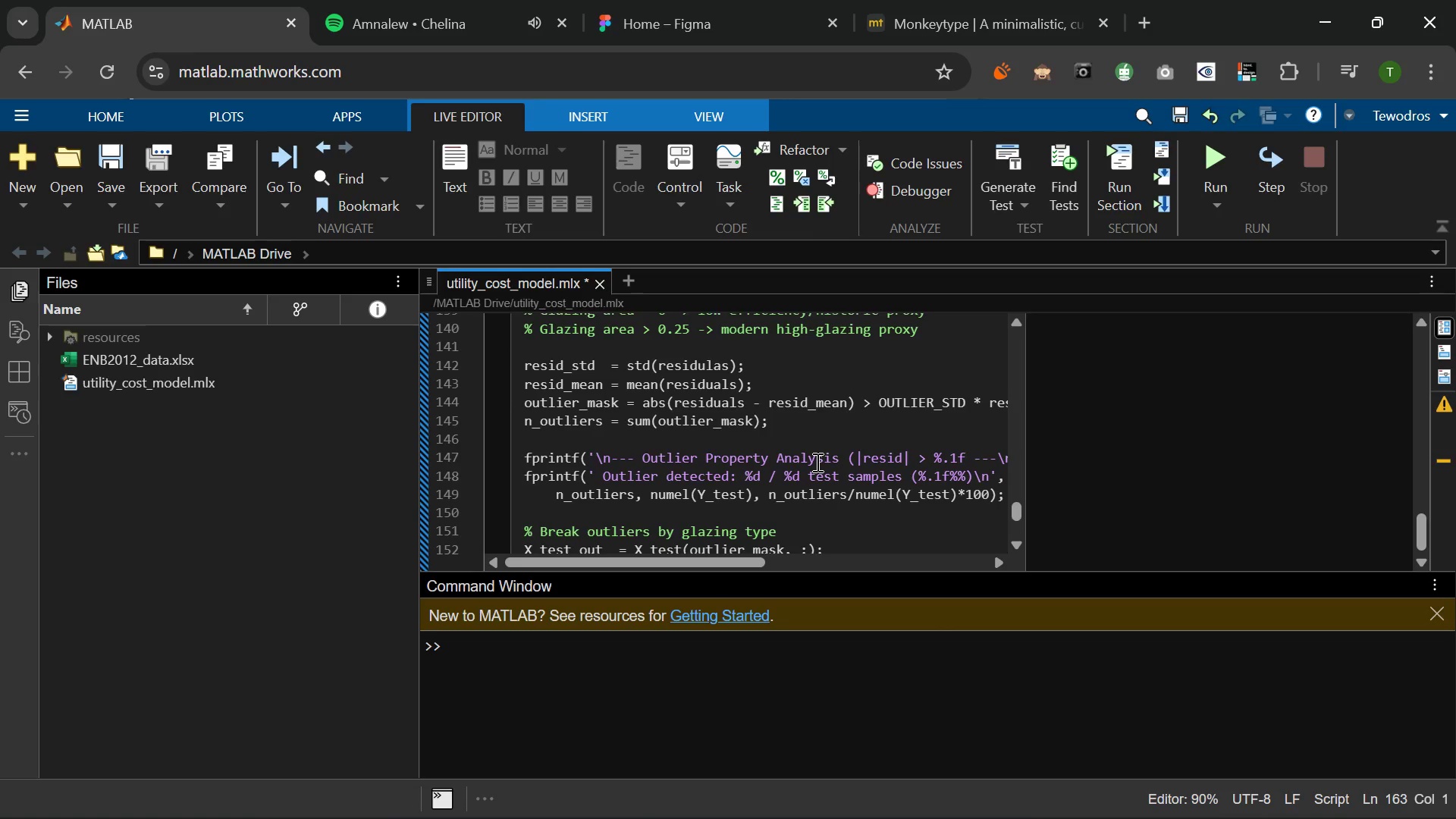 
scroll: coordinate [816, 462], scroll_direction: down, amount: 6.0
 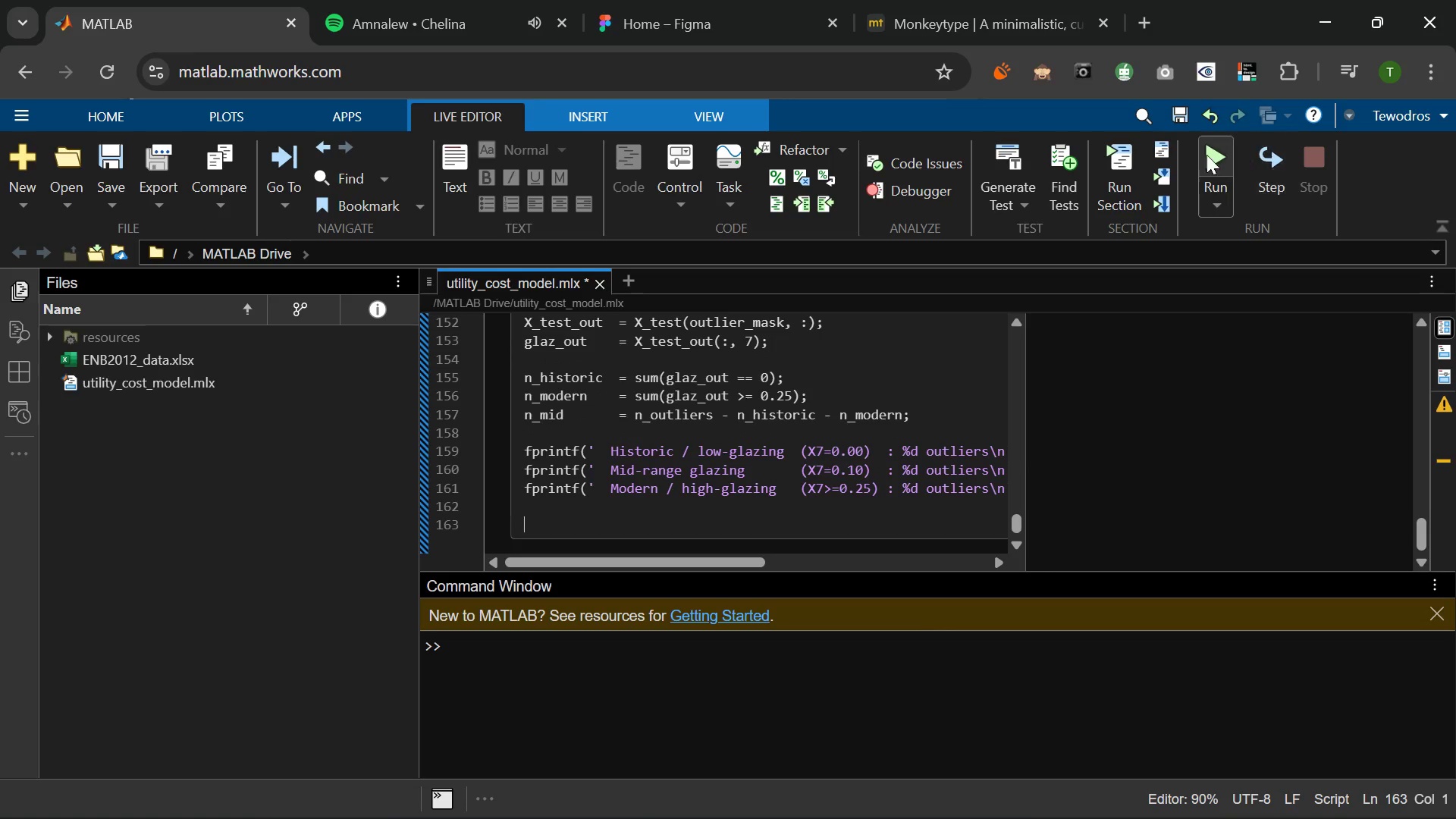 
left_click([1203, 155])
 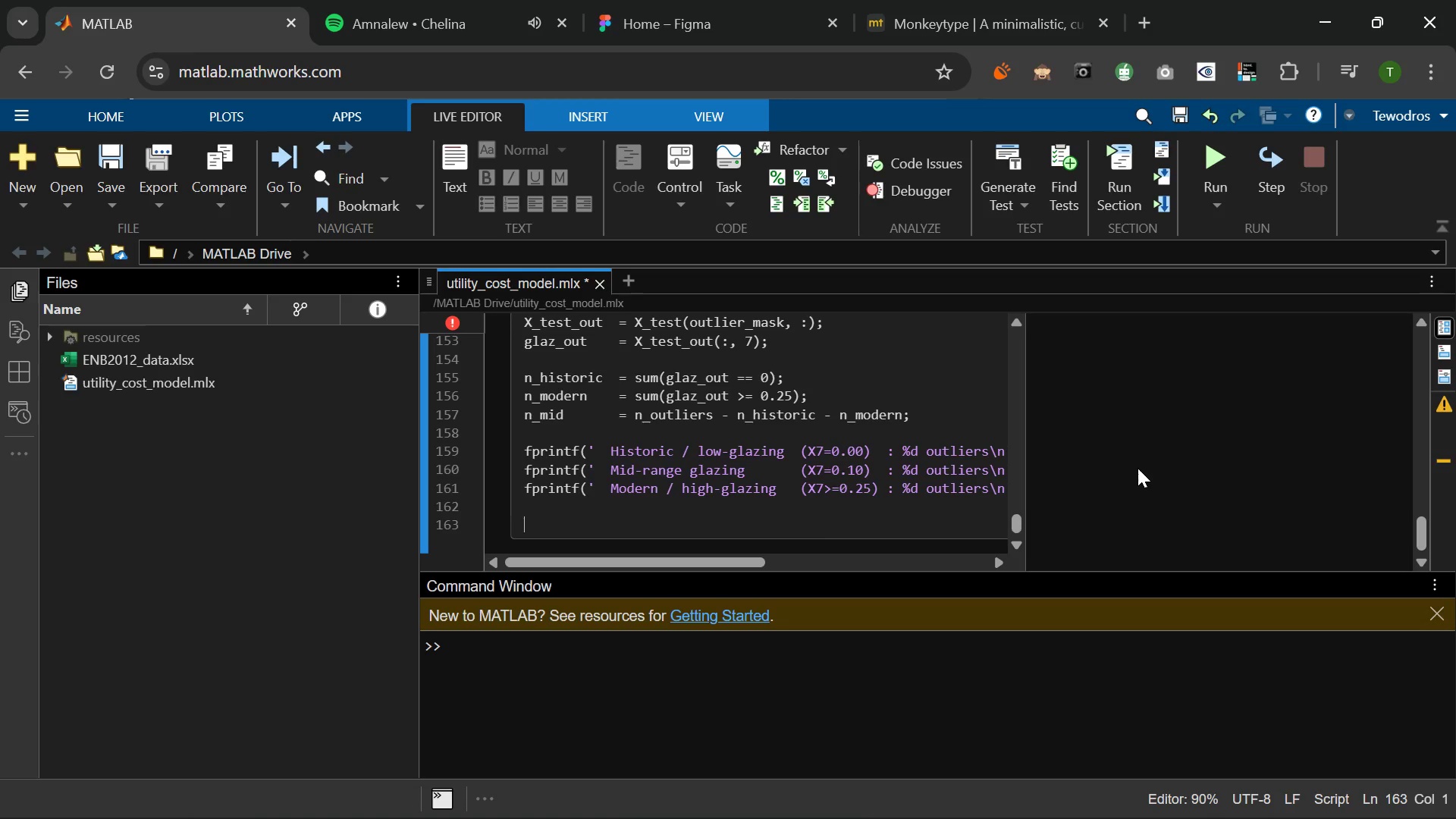 
wait(6.53)
 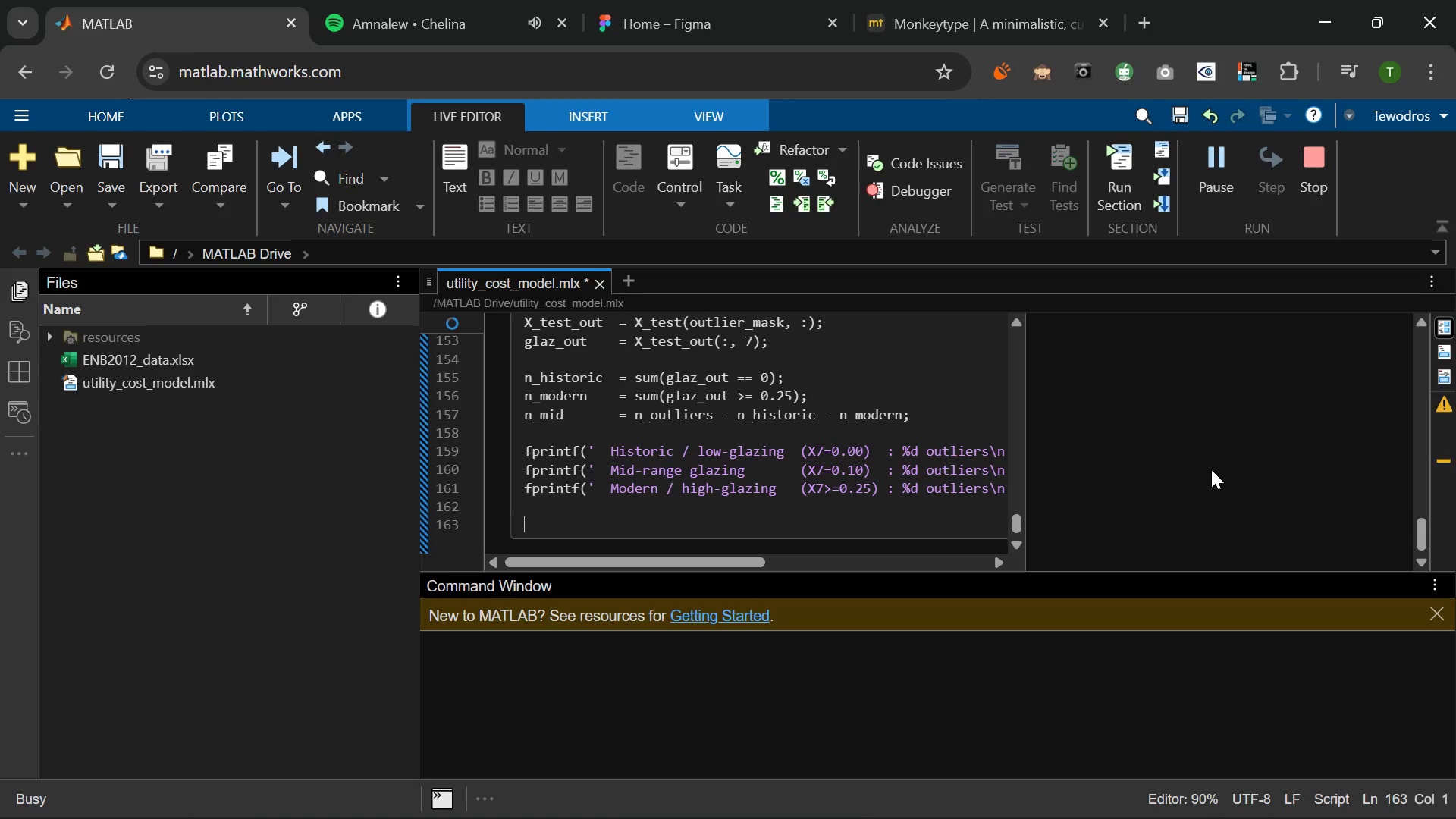 
left_click([452, 322])
 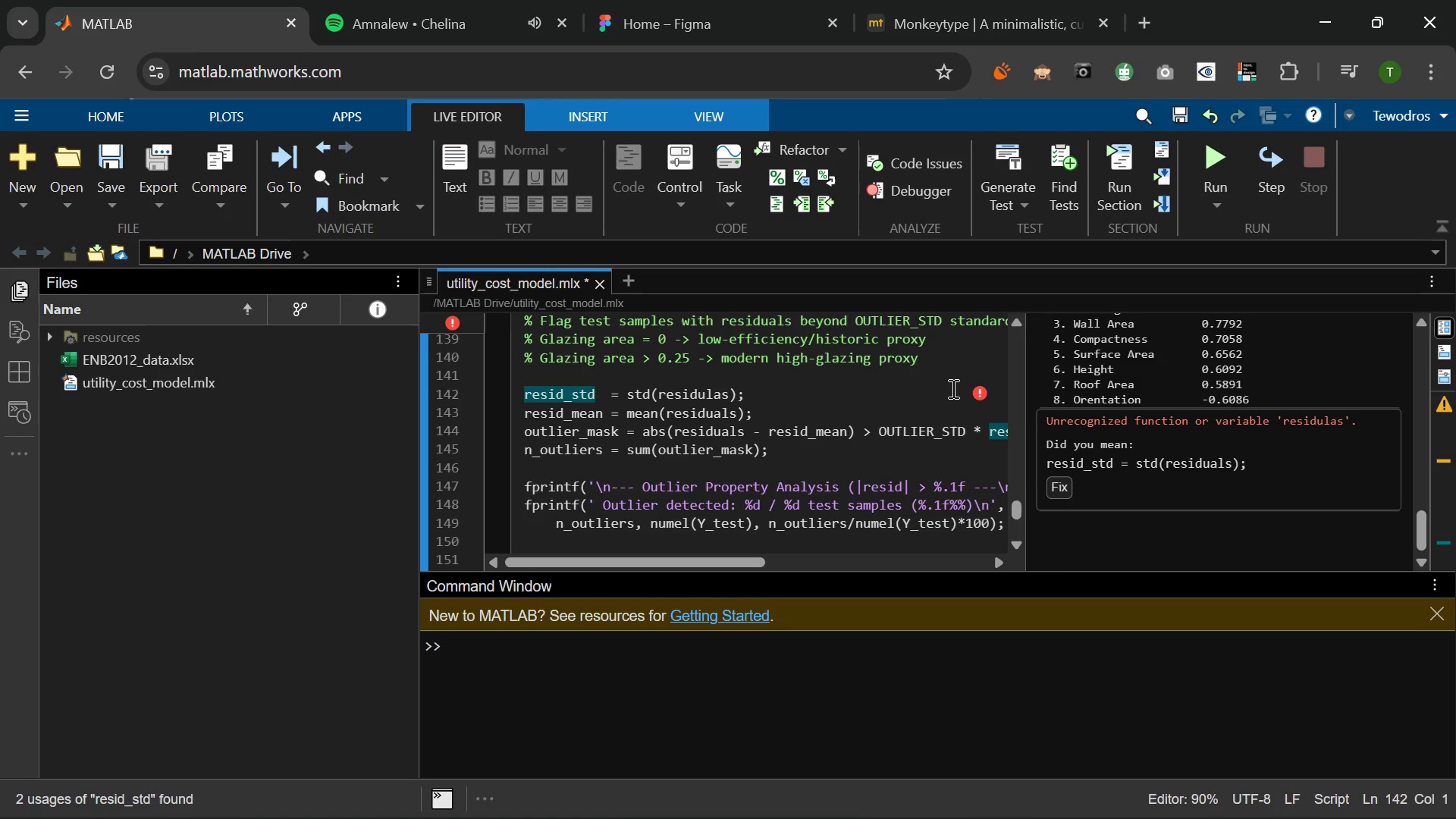 
wait(7.39)
 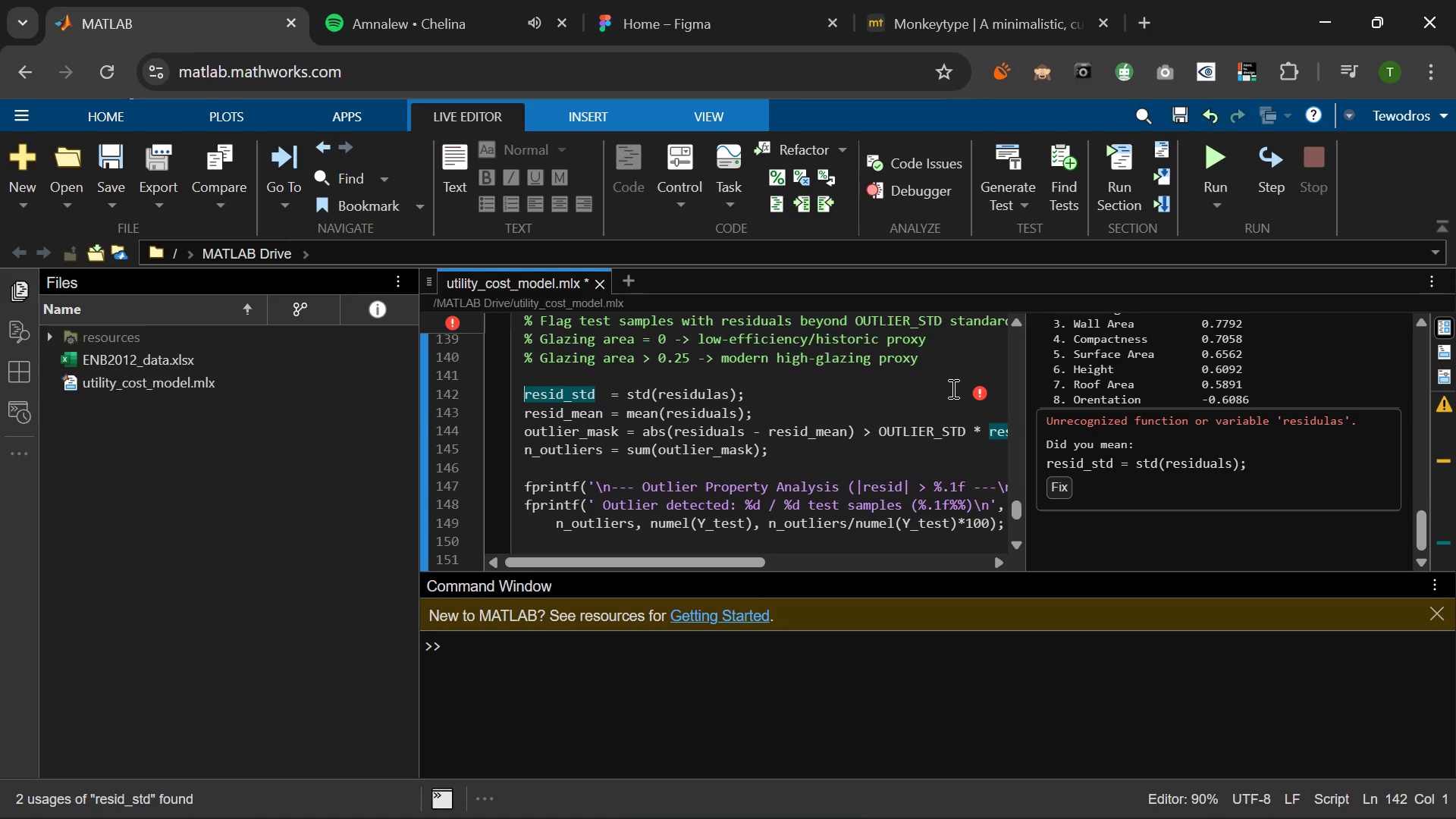 
left_click([723, 399])
 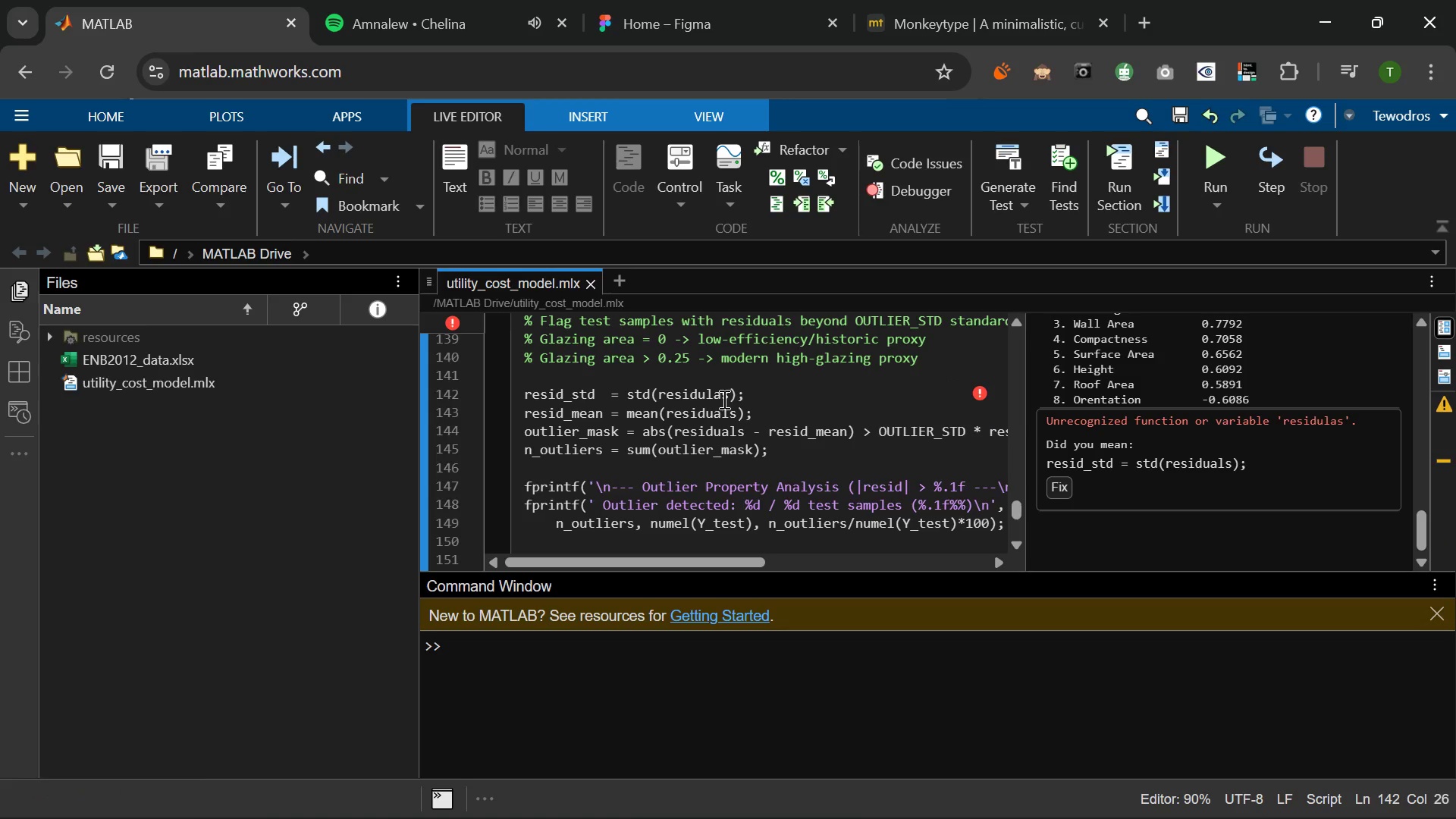 
key(Backspace)
 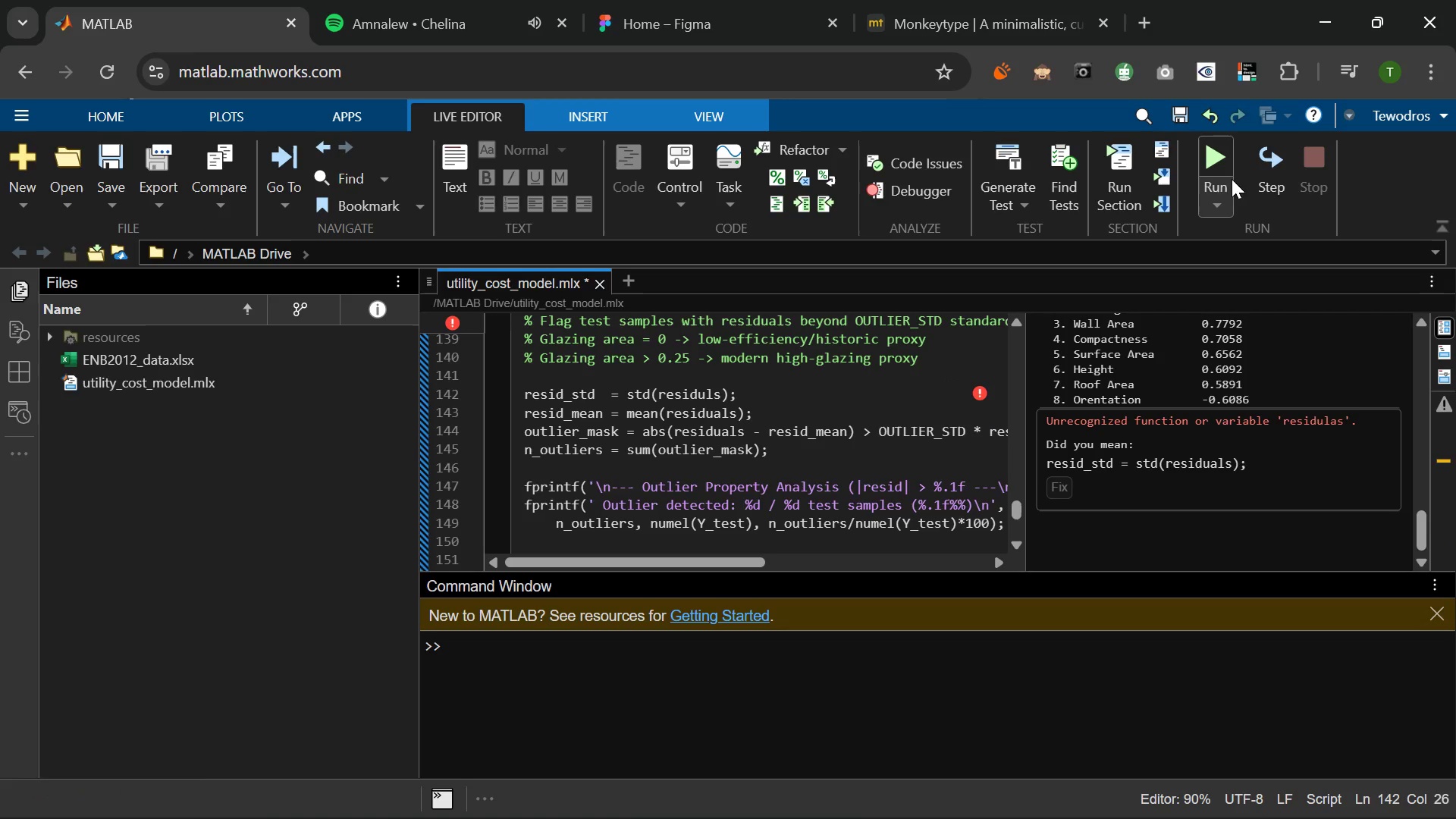 
left_click([1216, 165])
 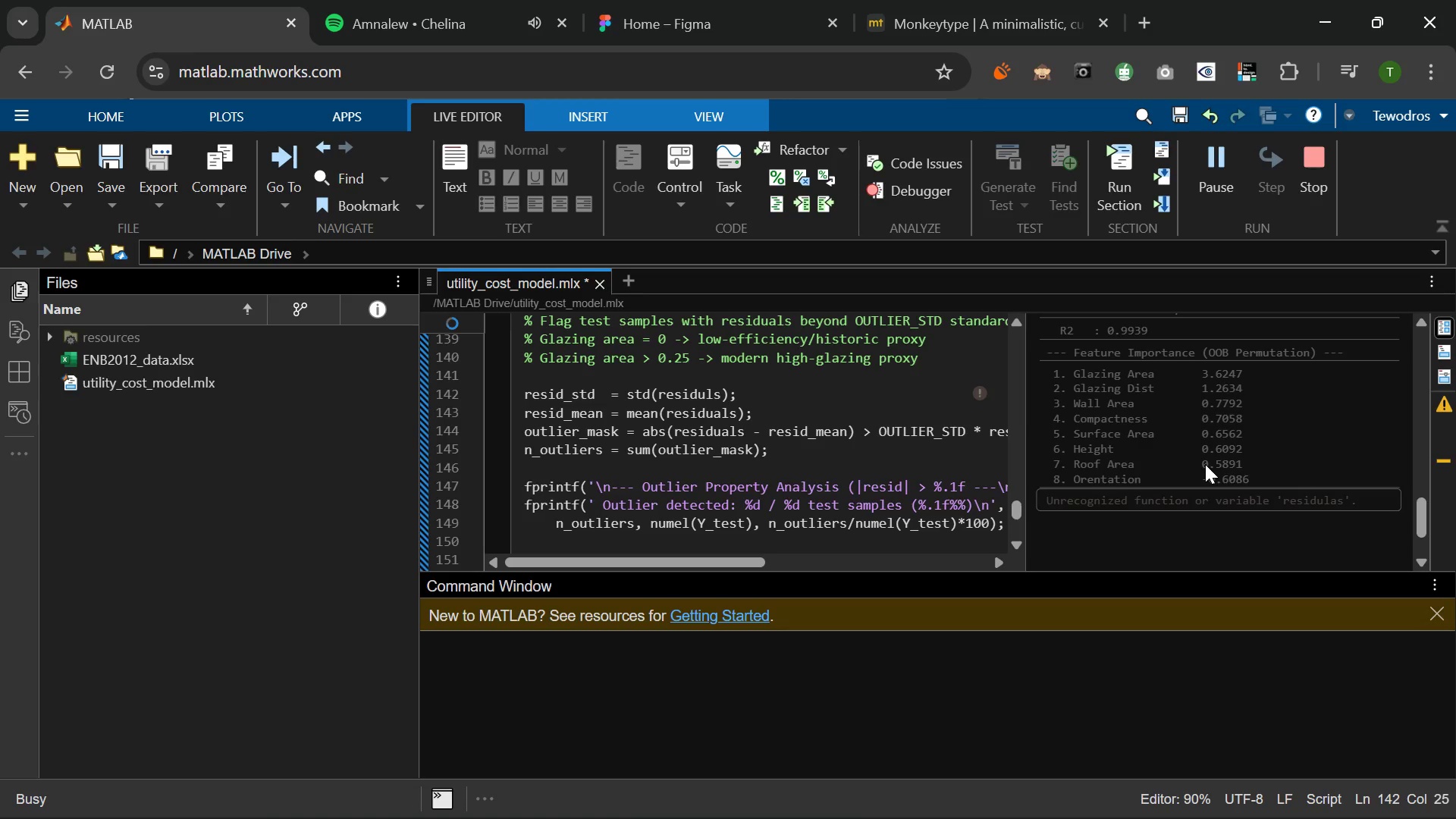 
wait(14.36)
 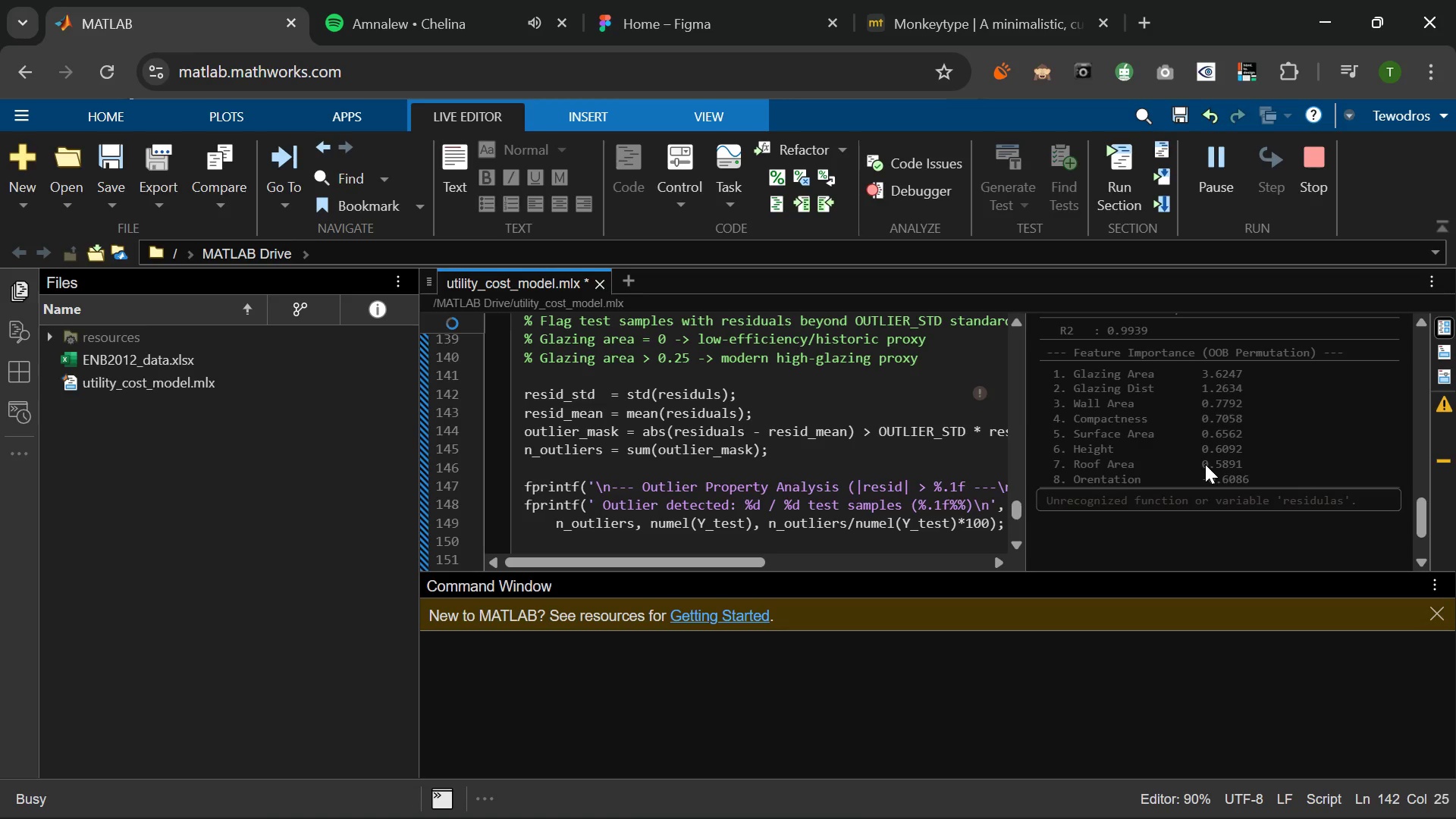 
left_click([445, 322])
 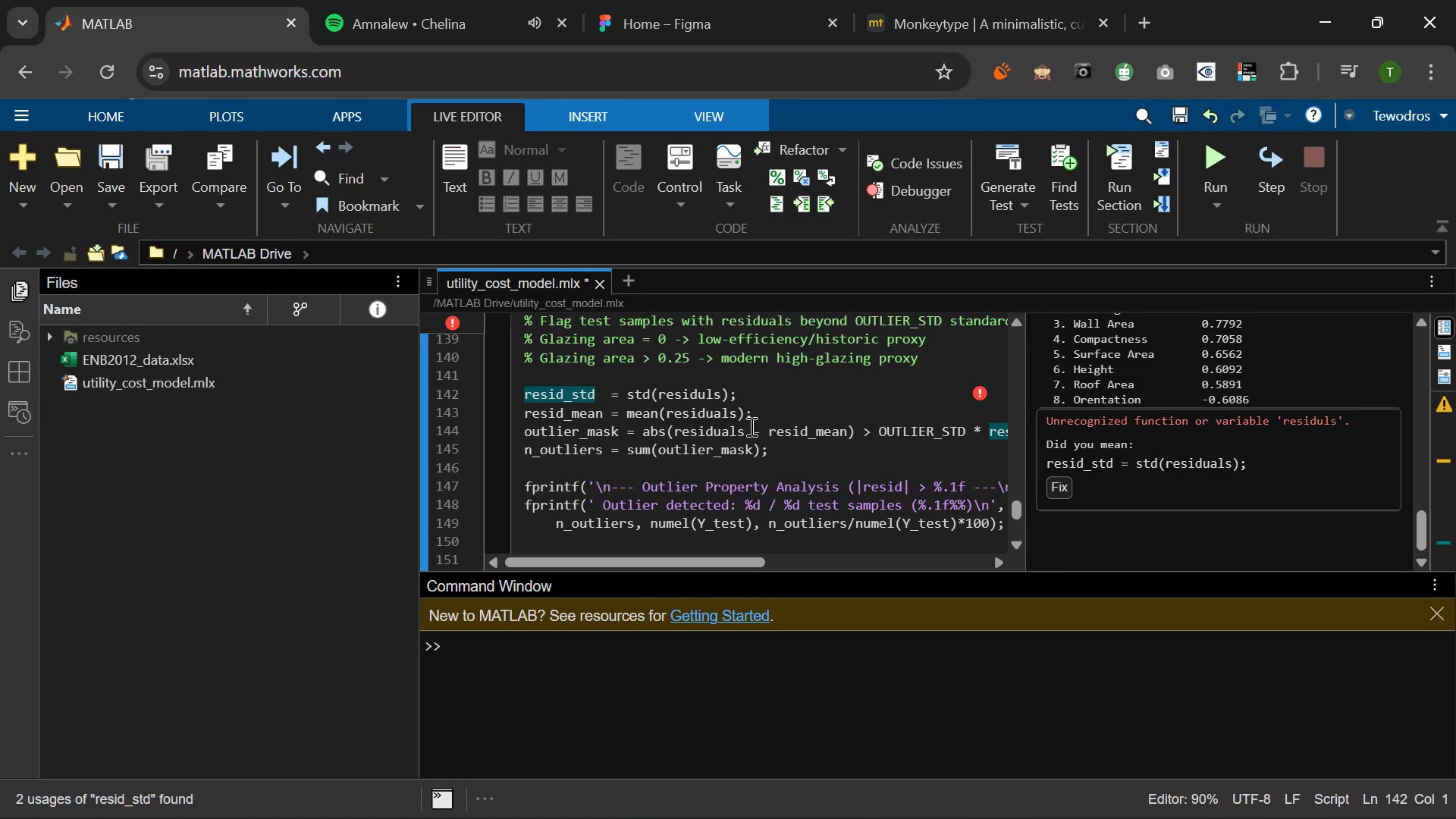 
wait(5.81)
 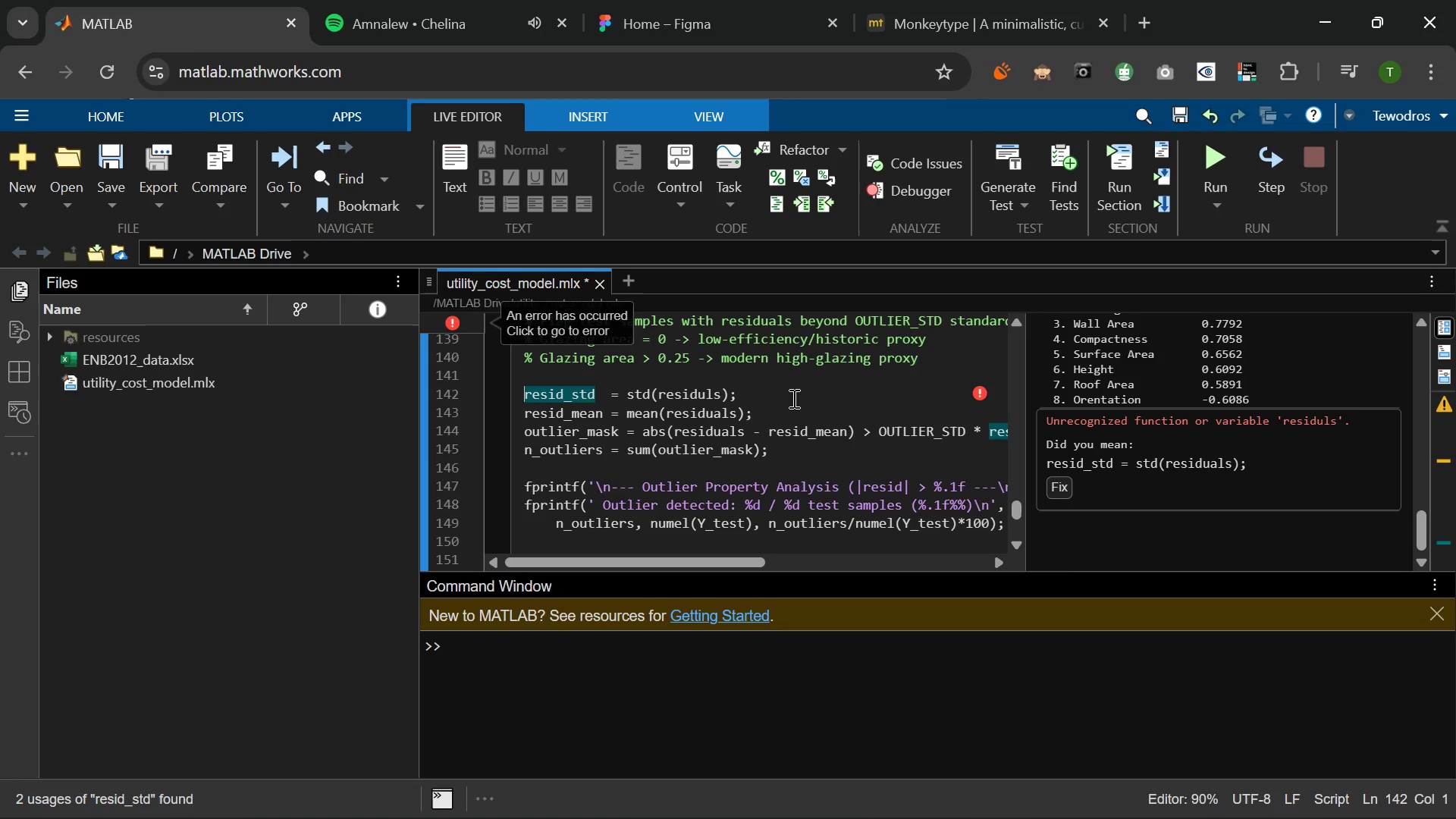 
left_click([715, 395])
 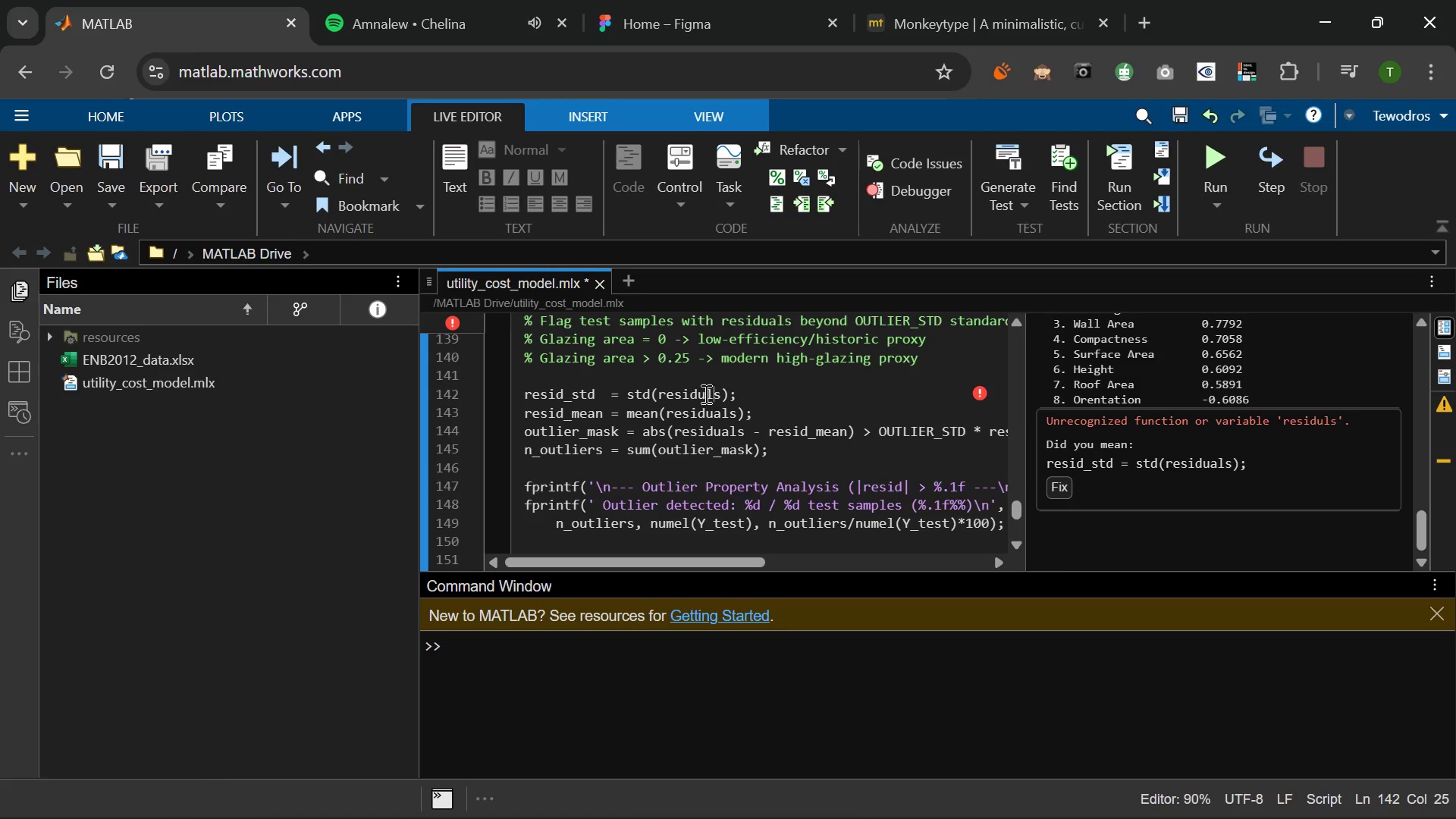 
left_click([707, 394])
 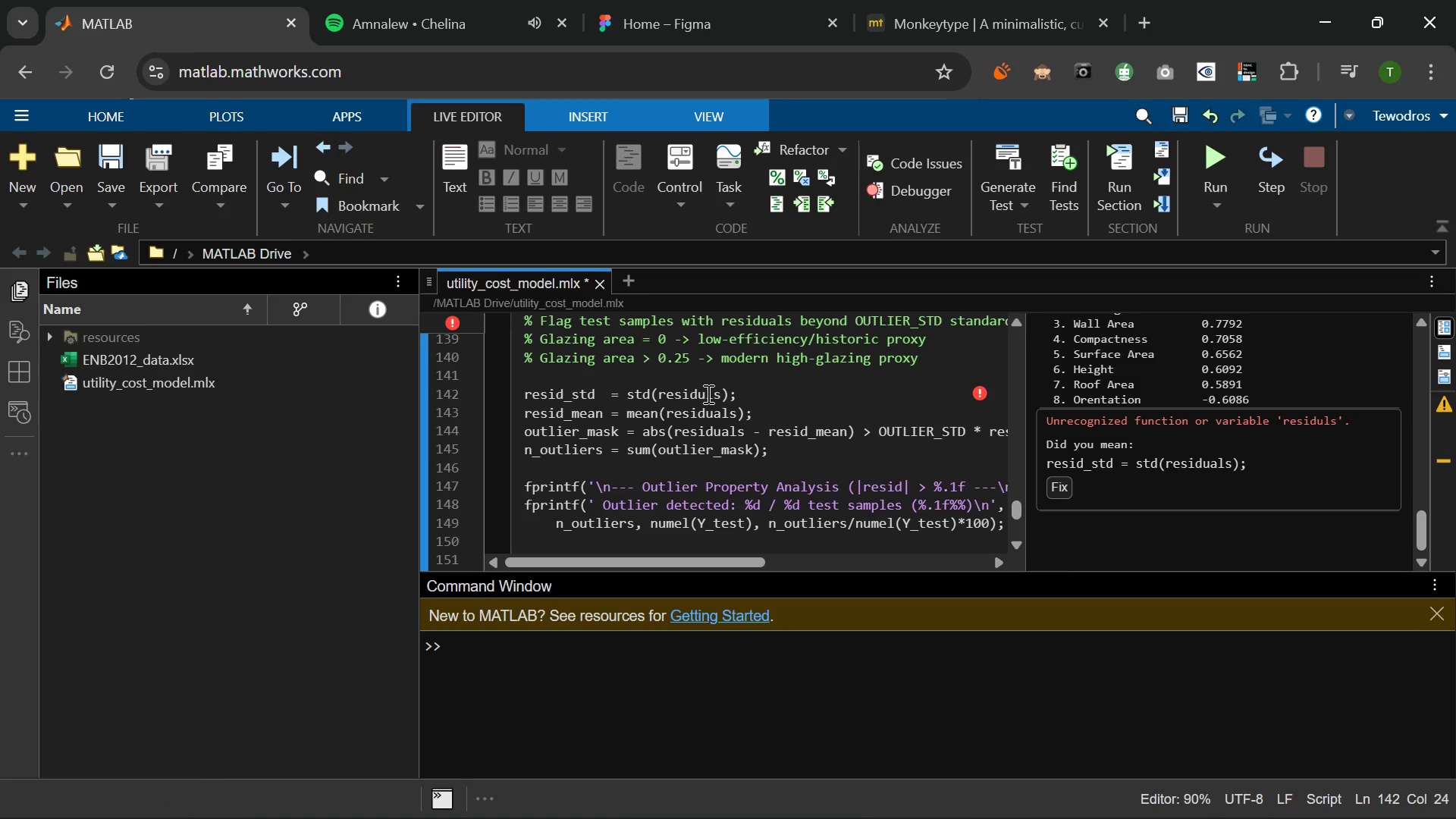 
key(A)
 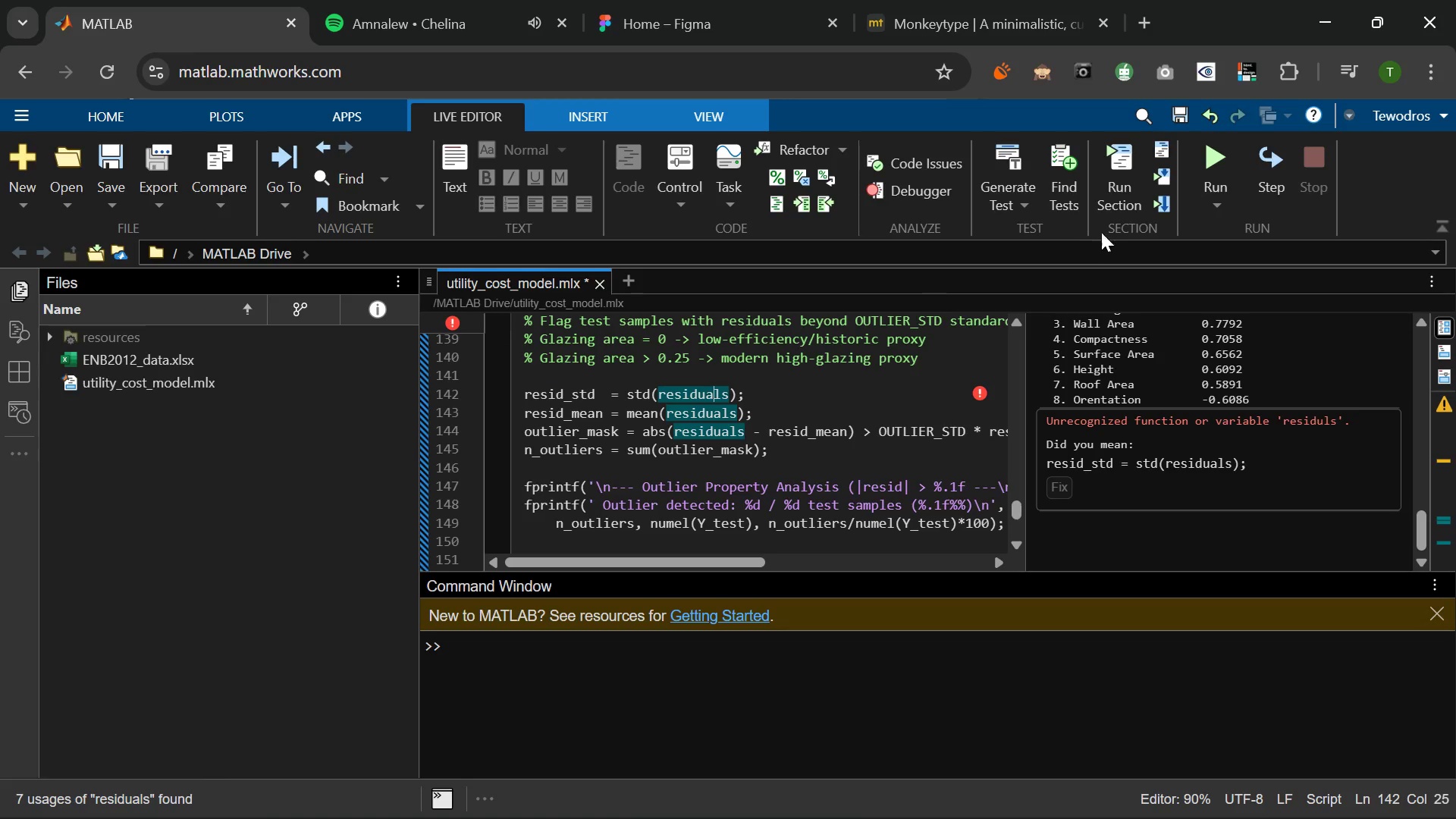 
left_click([1201, 155])
 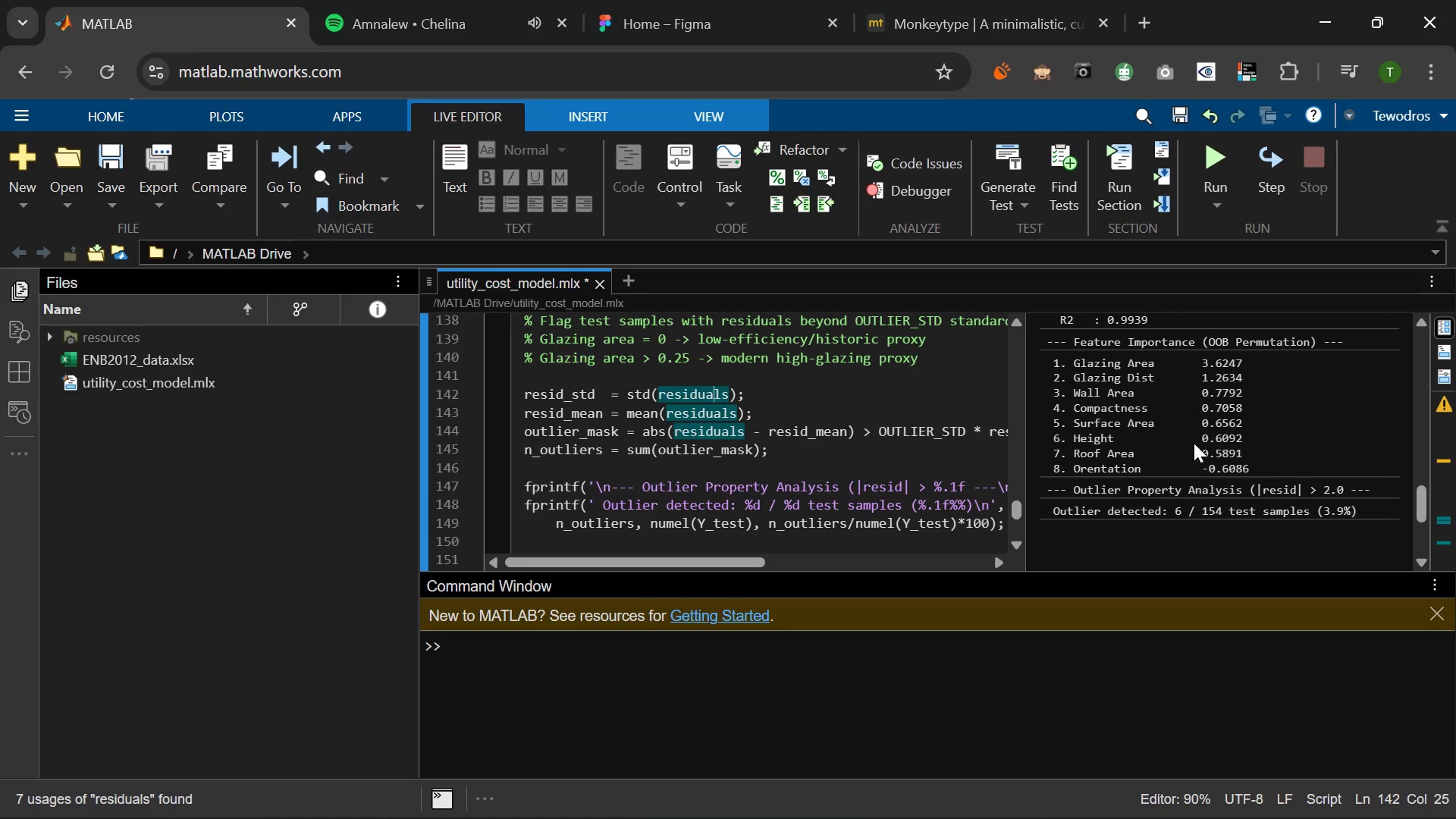 
scroll: coordinate [1232, 428], scroll_direction: down, amount: 3.0
 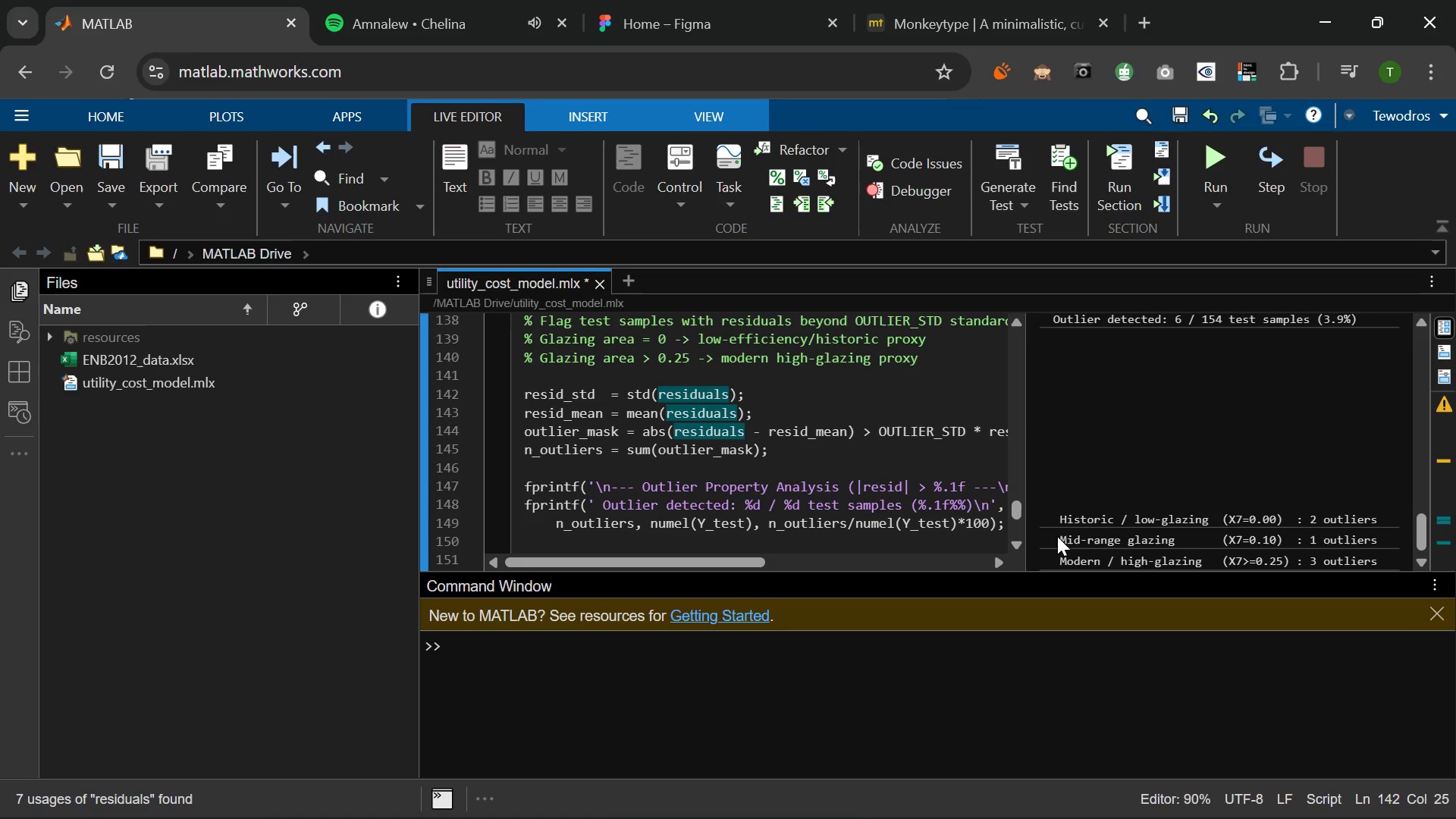 
left_click_drag(start_coordinate=[1052, 510], to_coordinate=[1365, 539])
 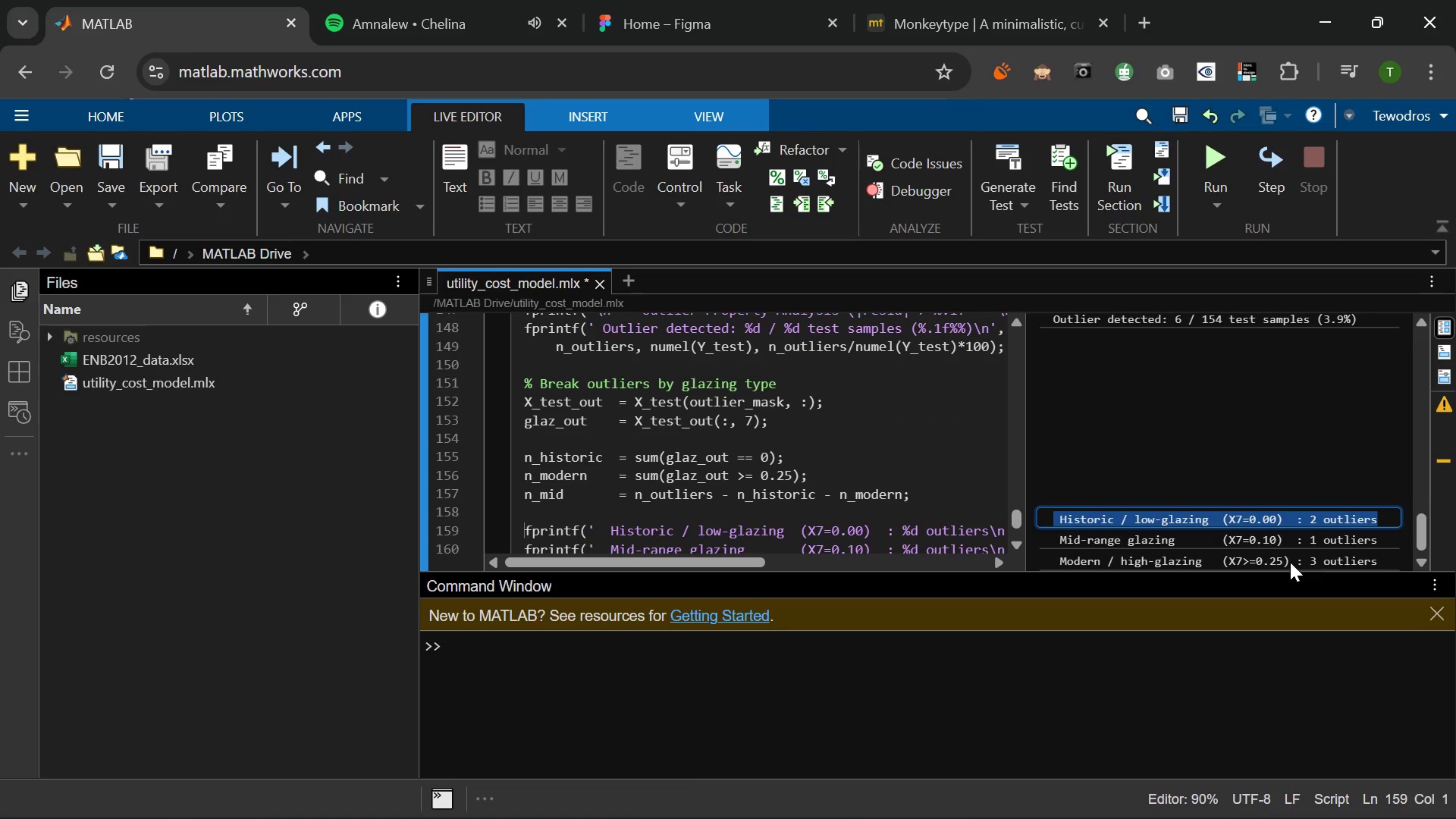 
left_click([1290, 562])
 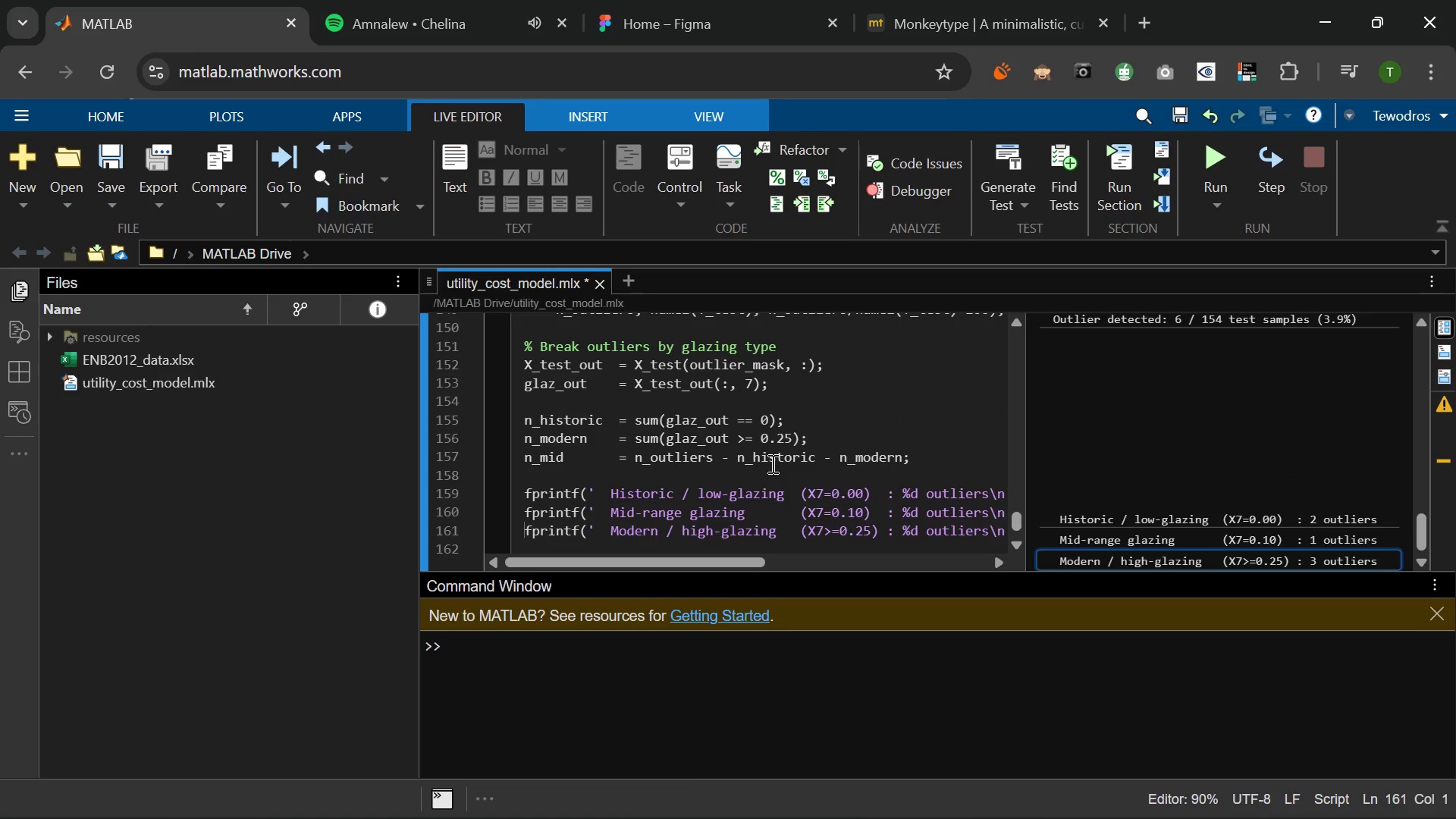 
scroll: coordinate [771, 463], scroll_direction: down, amount: 4.0
 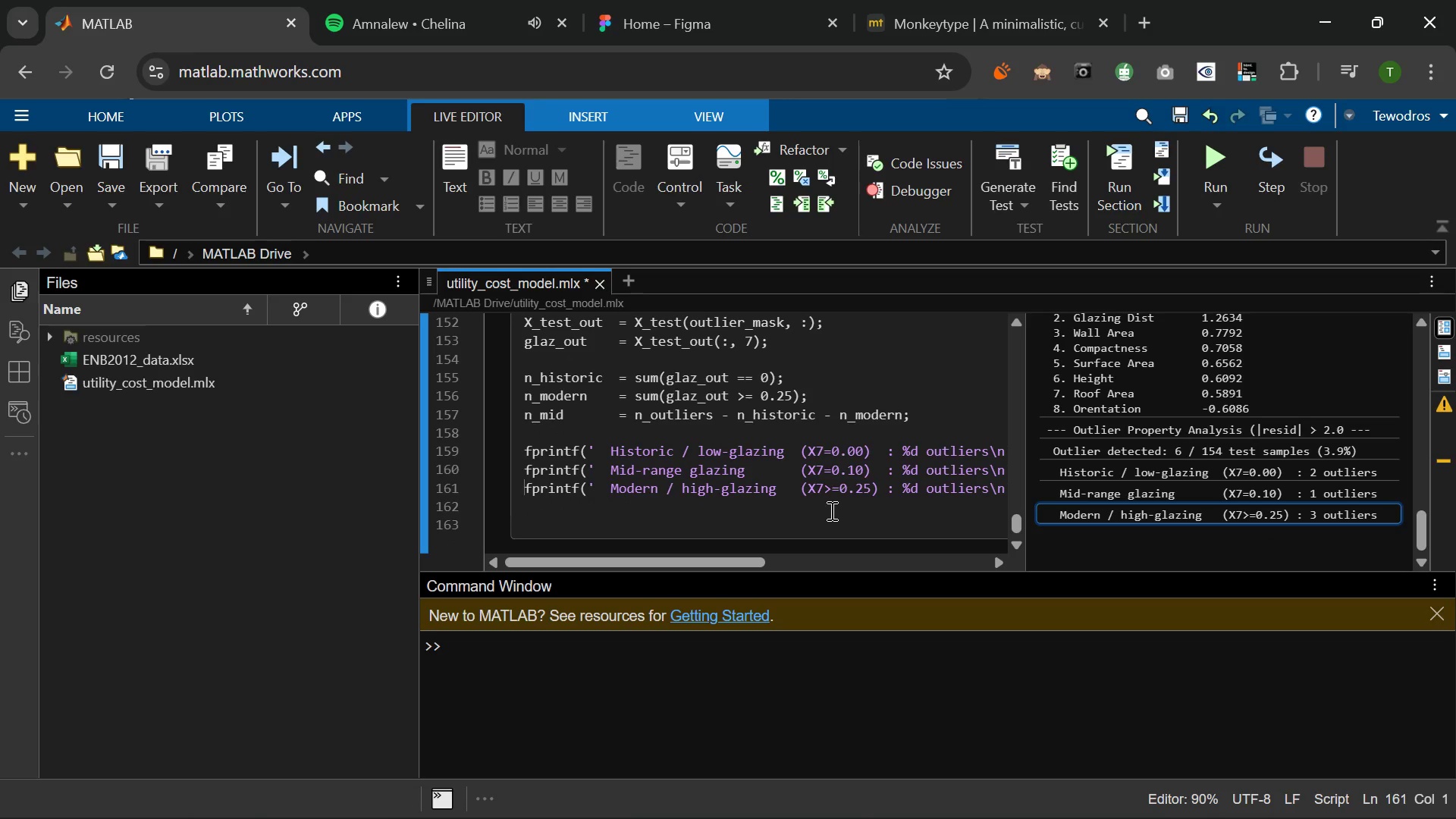 
left_click([830, 510])
 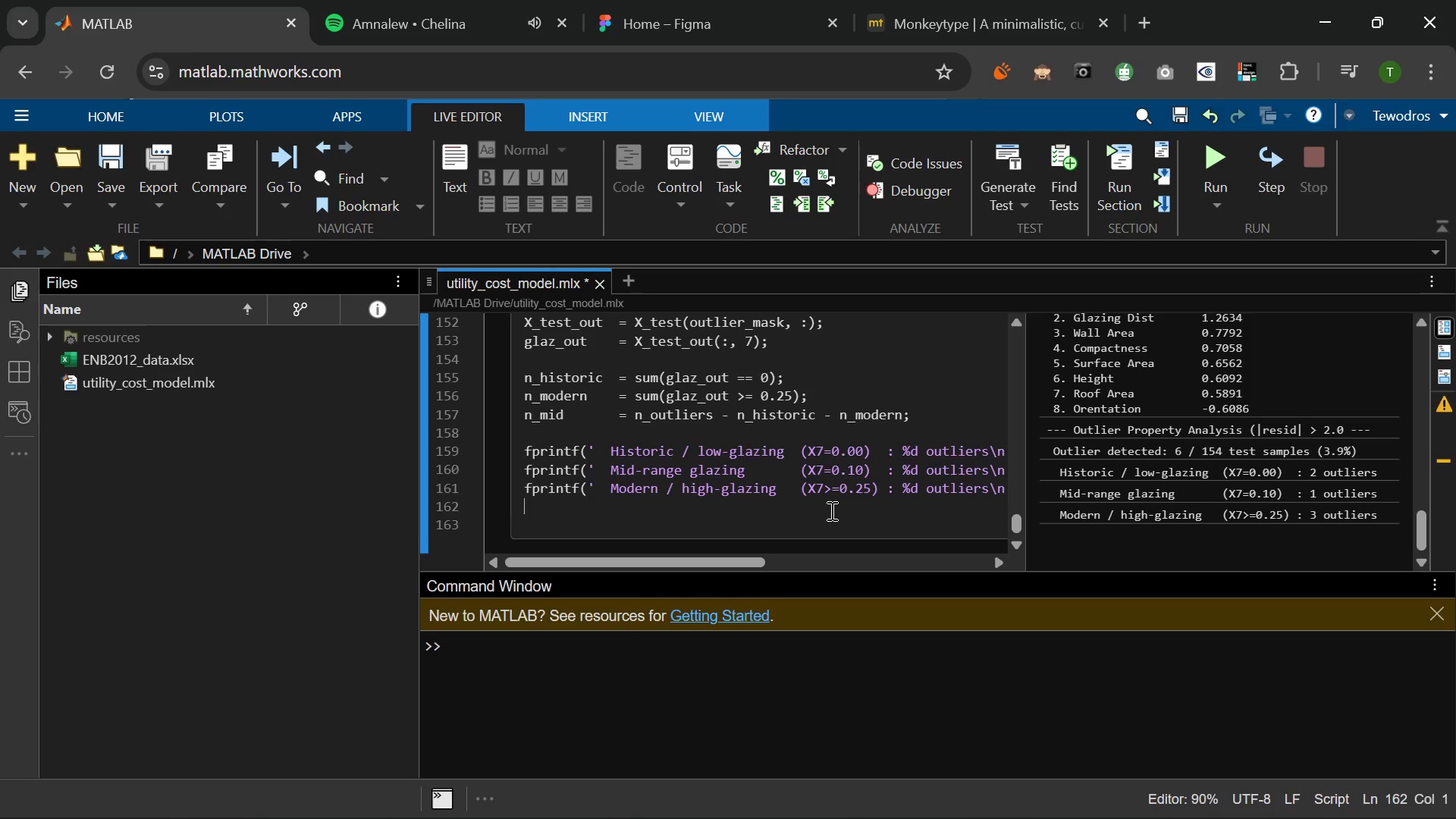 
key(Enter)
 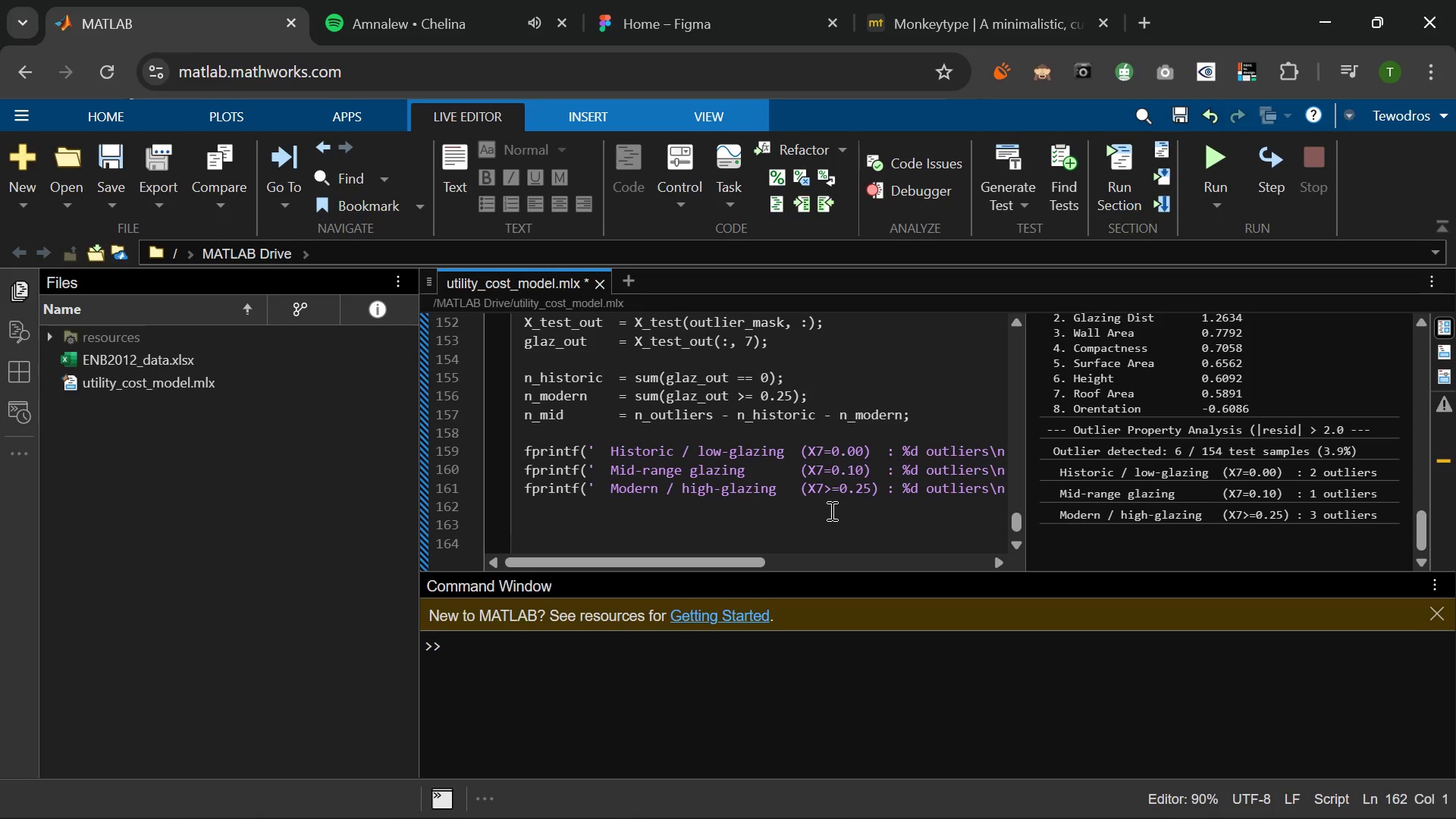 
type(%% 1p)
key(Backspace)
type(0. Figure 1 - Predicted VS Actura)
key(Backspace)
key(Backspace)
type(al)
 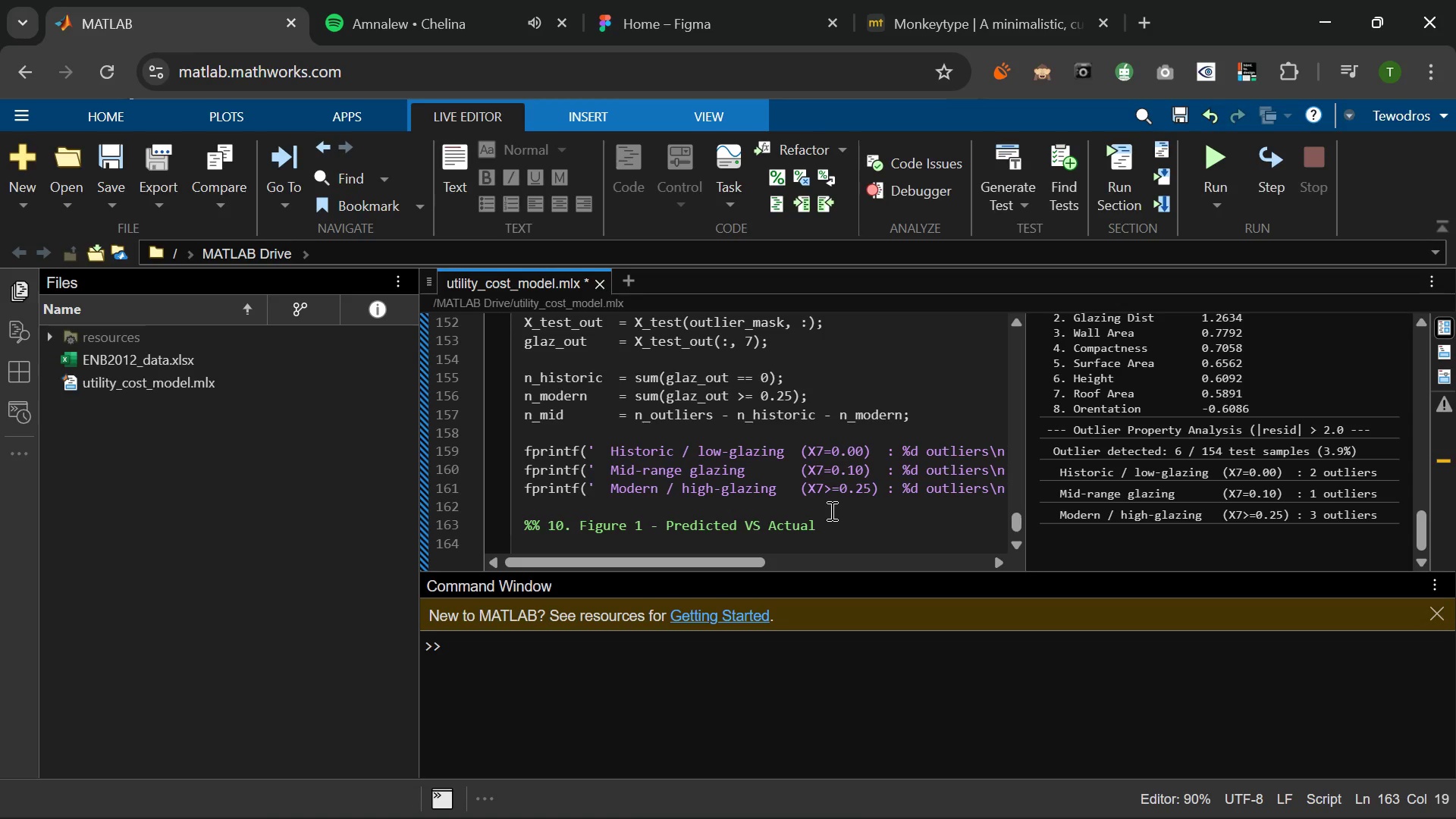 
key(Enter)
 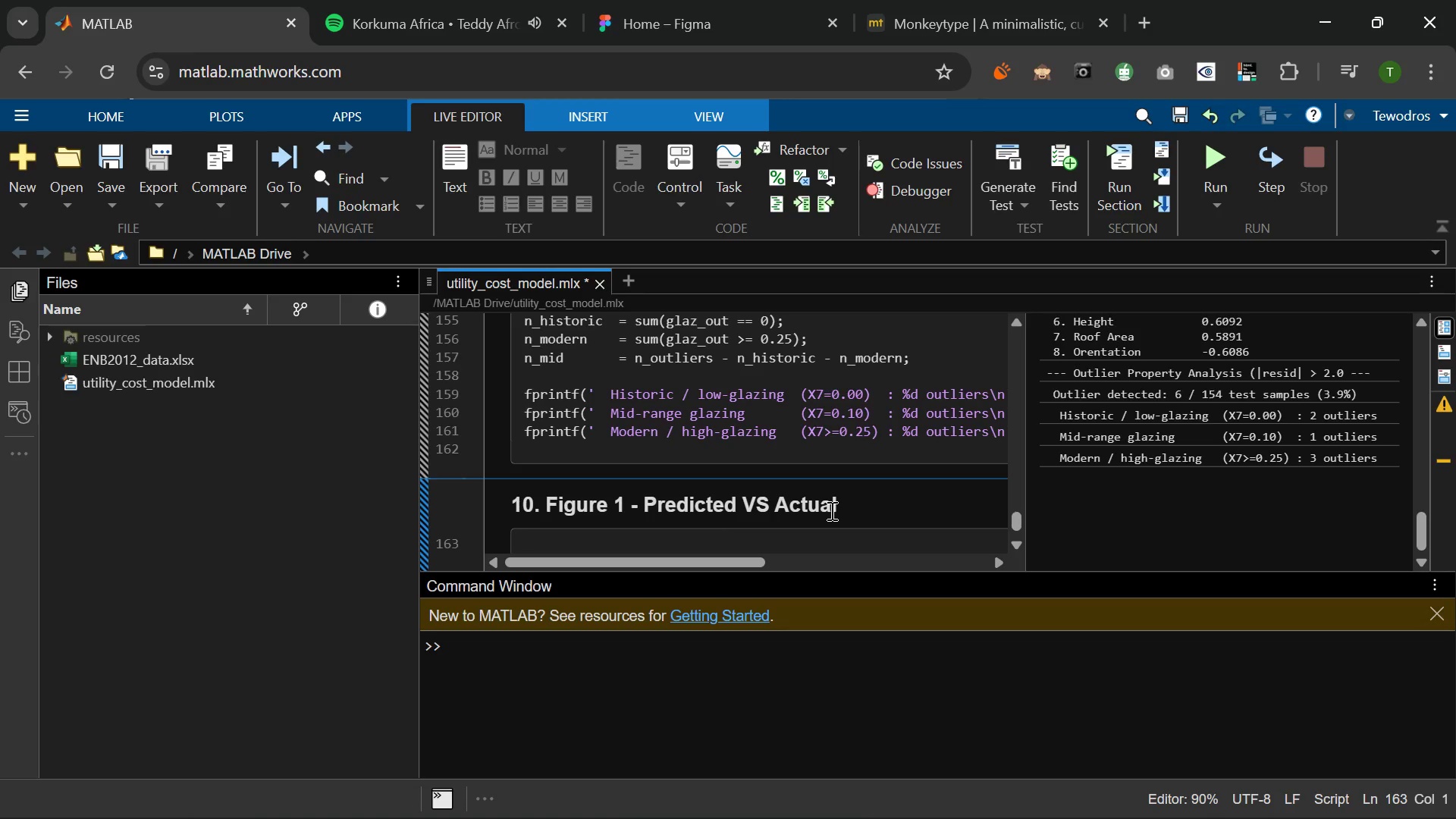 
wait(16.45)
 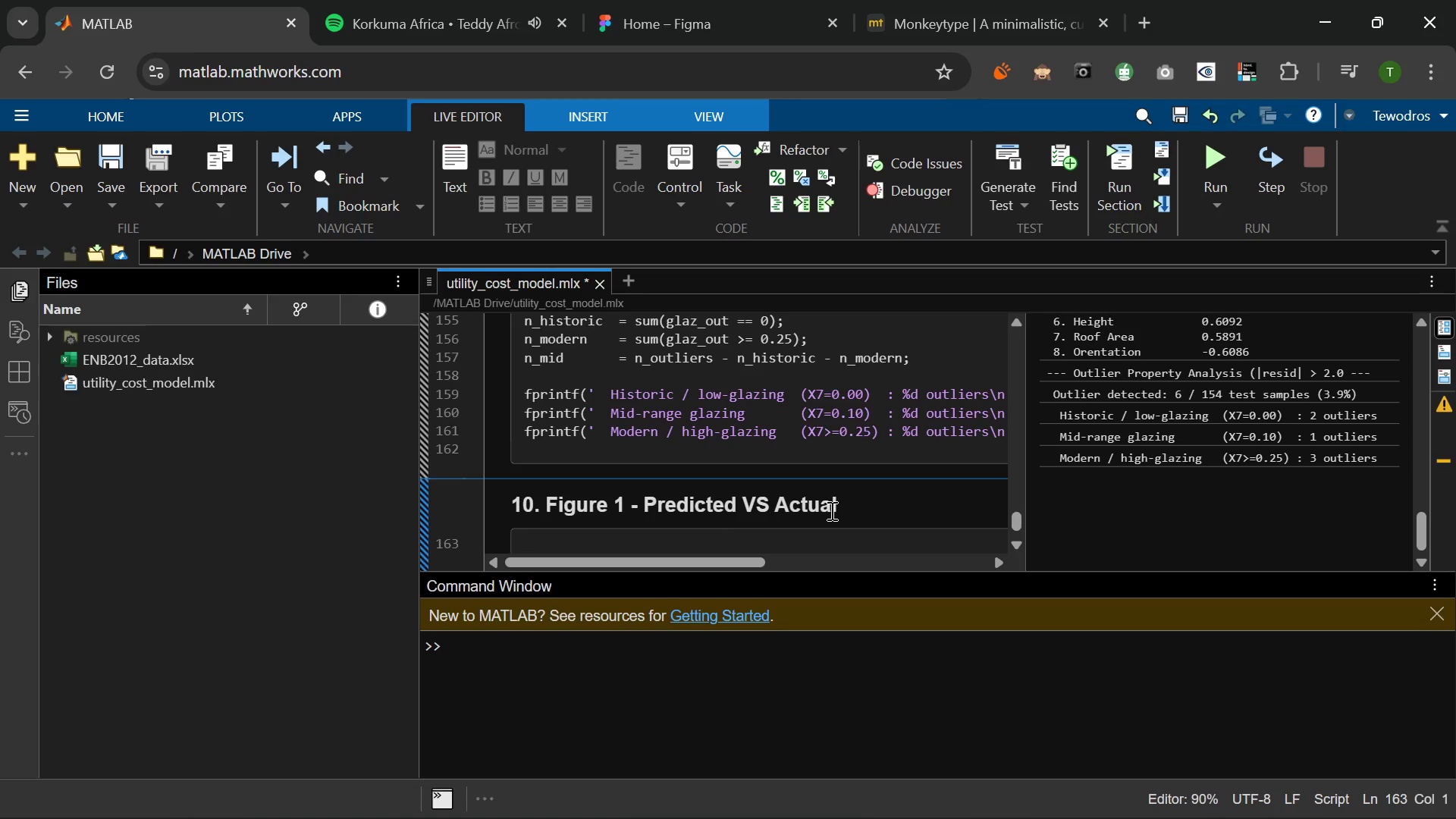 
type(fifu)
key(Backspace)
key(Backspace)
key(Backspace)
key(Backspace)
 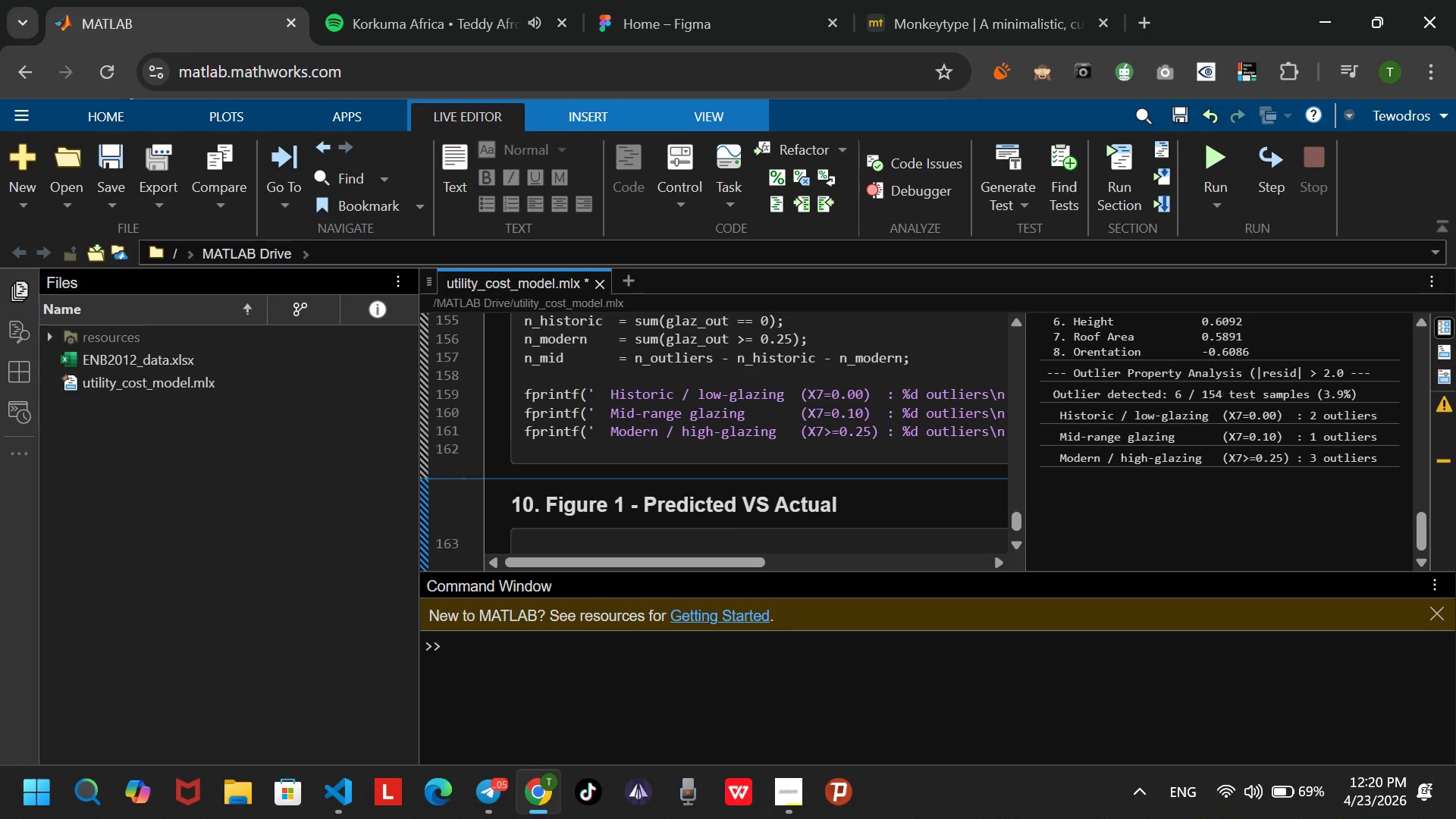 
wait(9.73)
 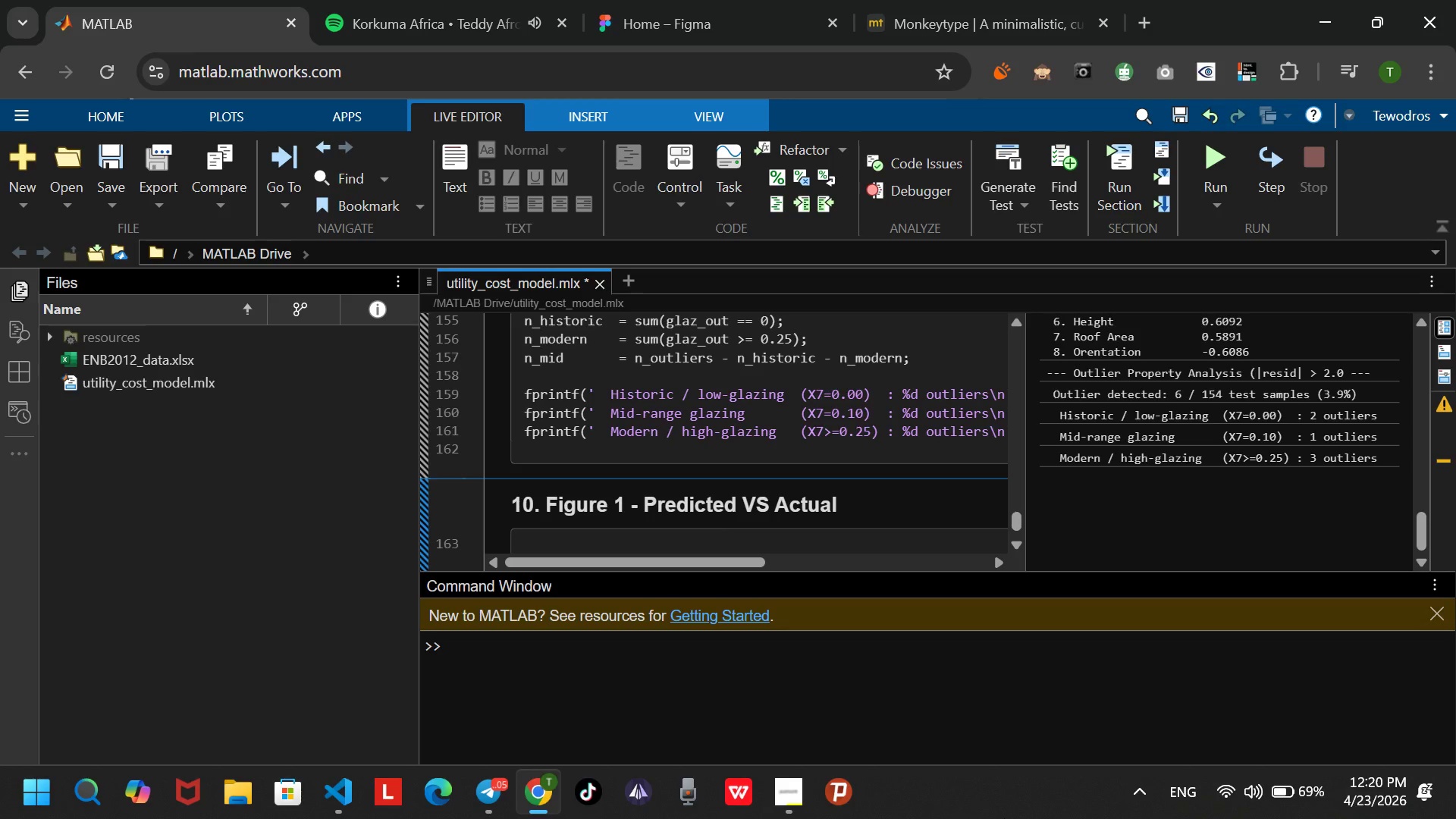 
left_click([804, 687])